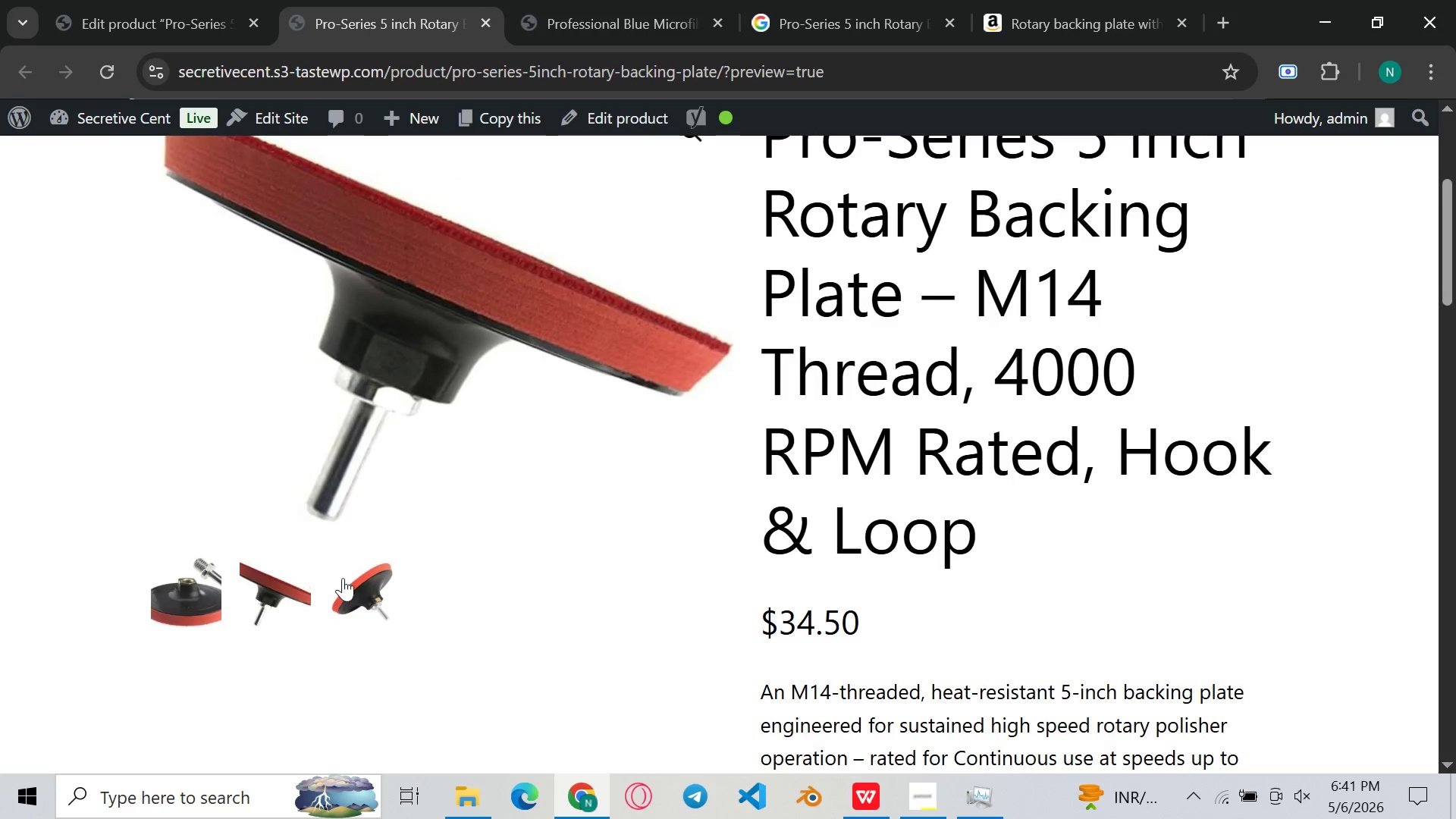 
left_click([355, 583])
 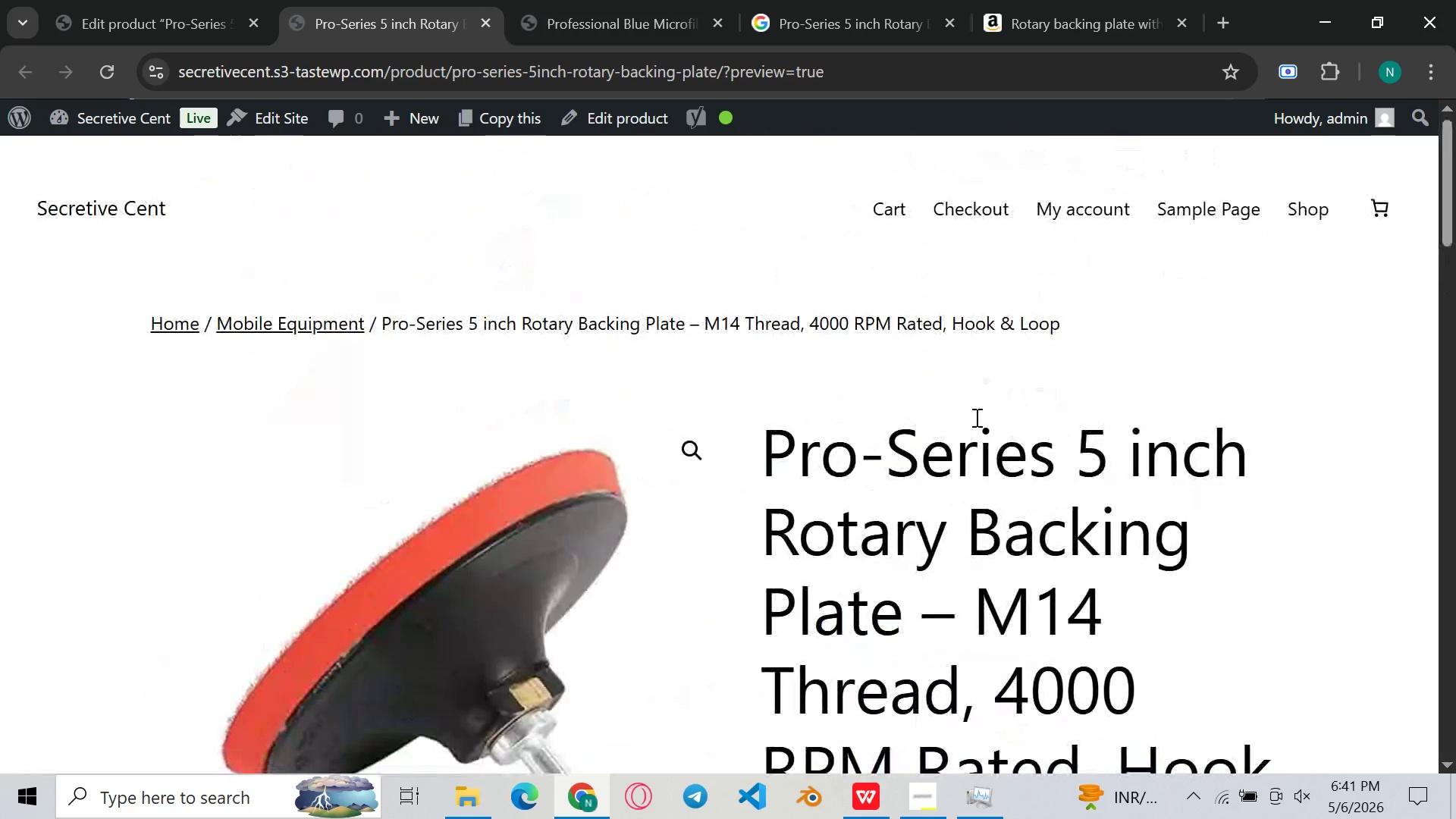 
wait(13.11)
 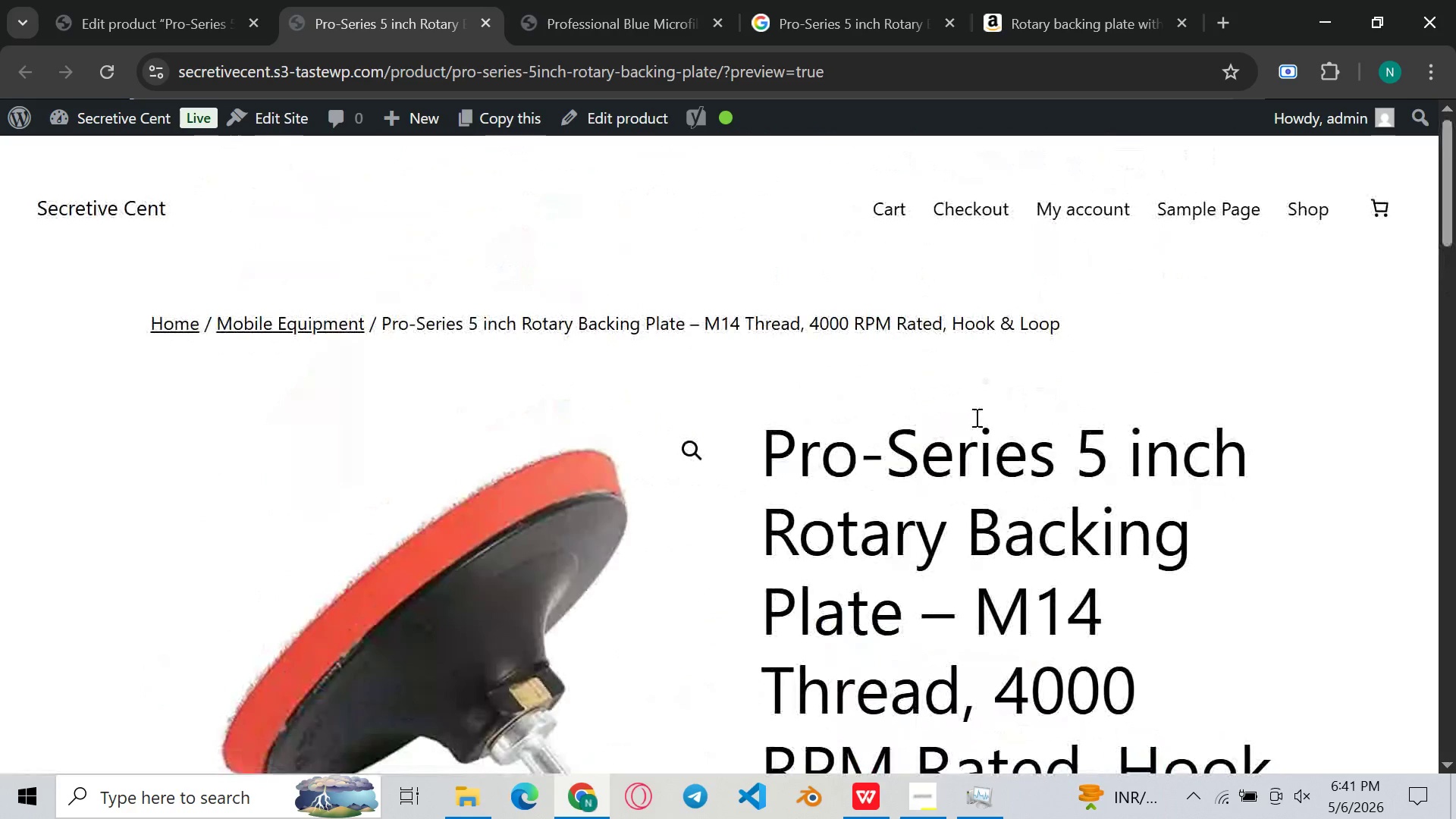 
left_click([718, 28])
 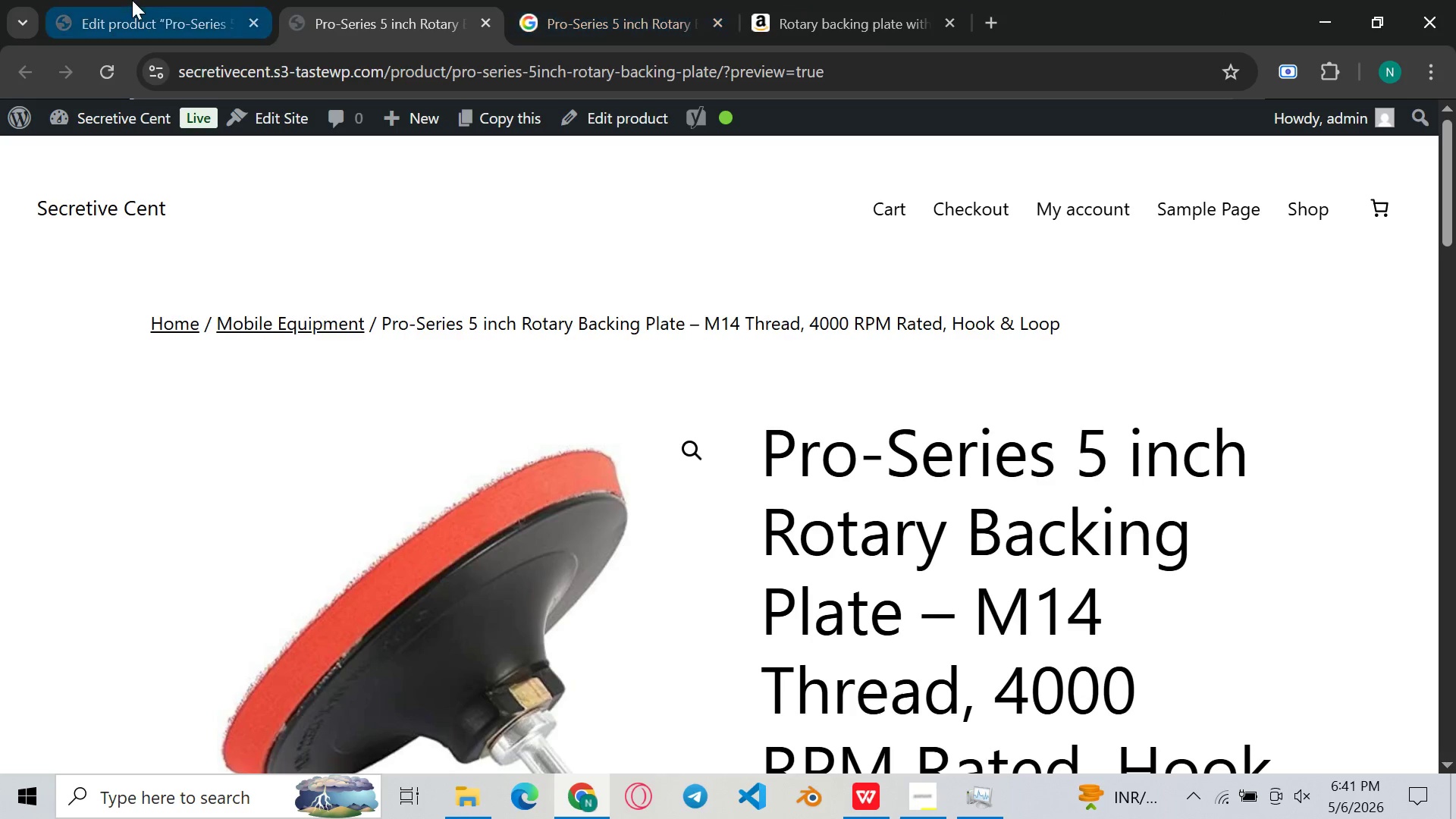 
left_click([132, 0])
 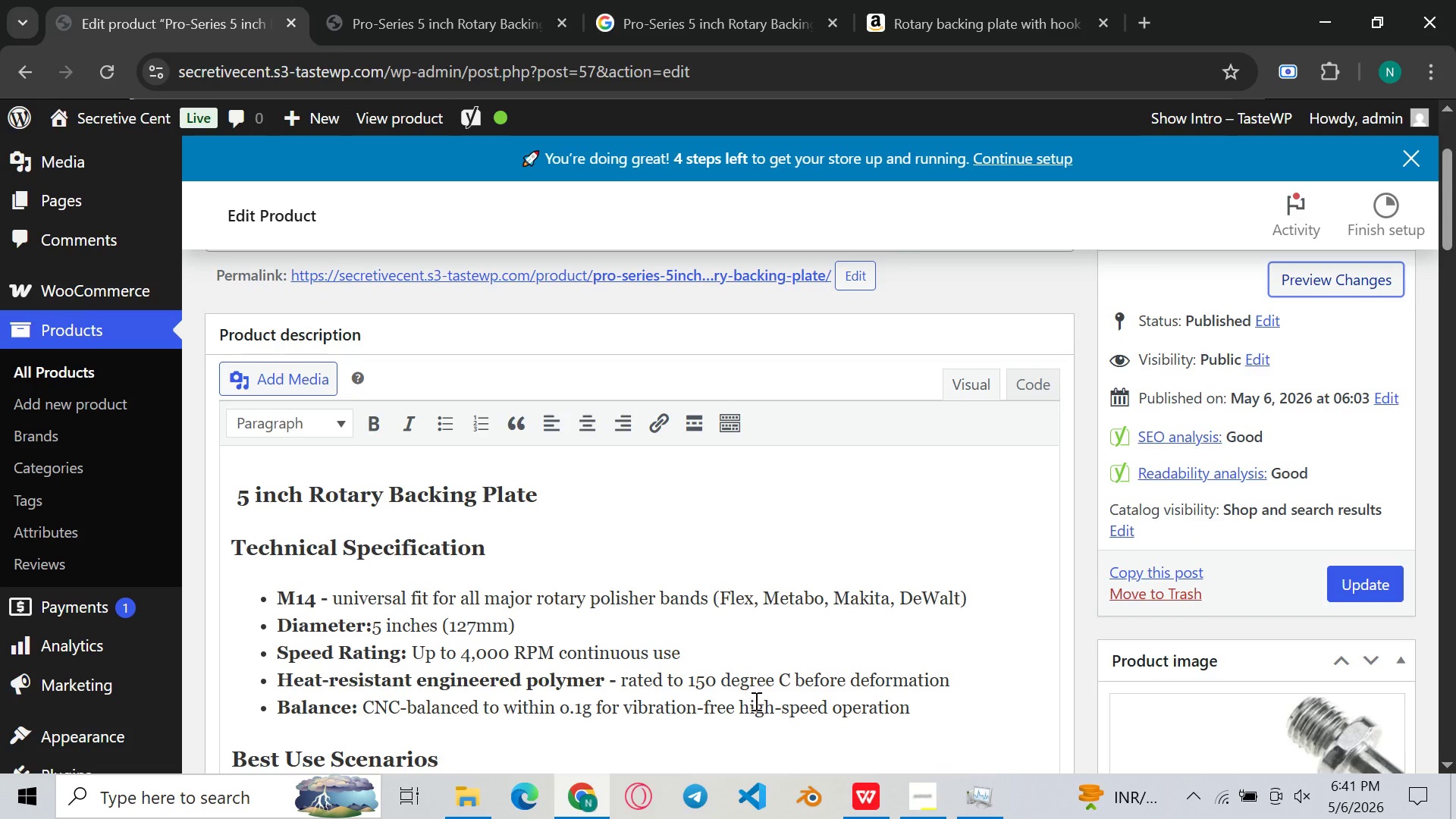 
left_click([924, 818])
 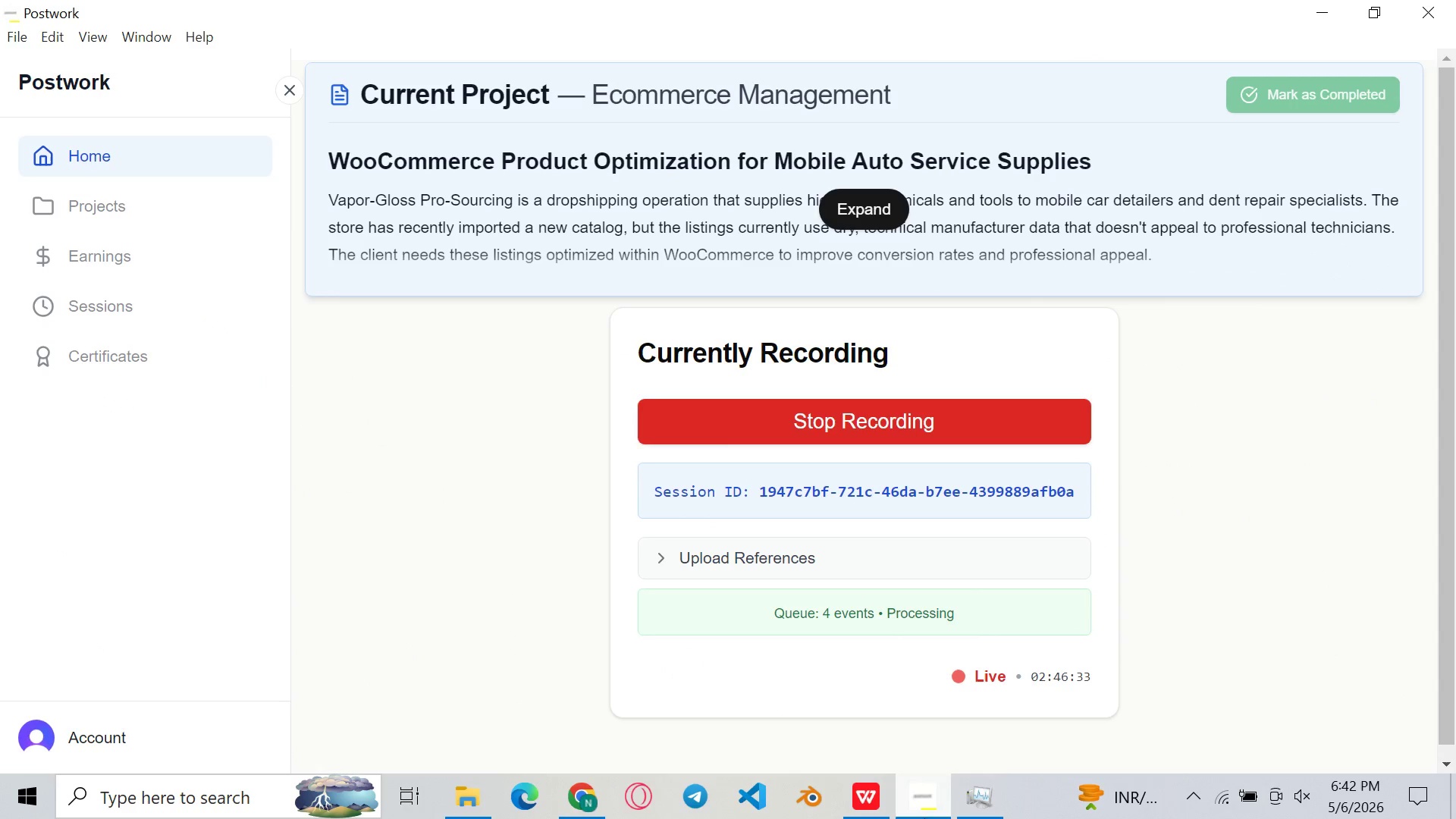 
left_click([924, 818])
 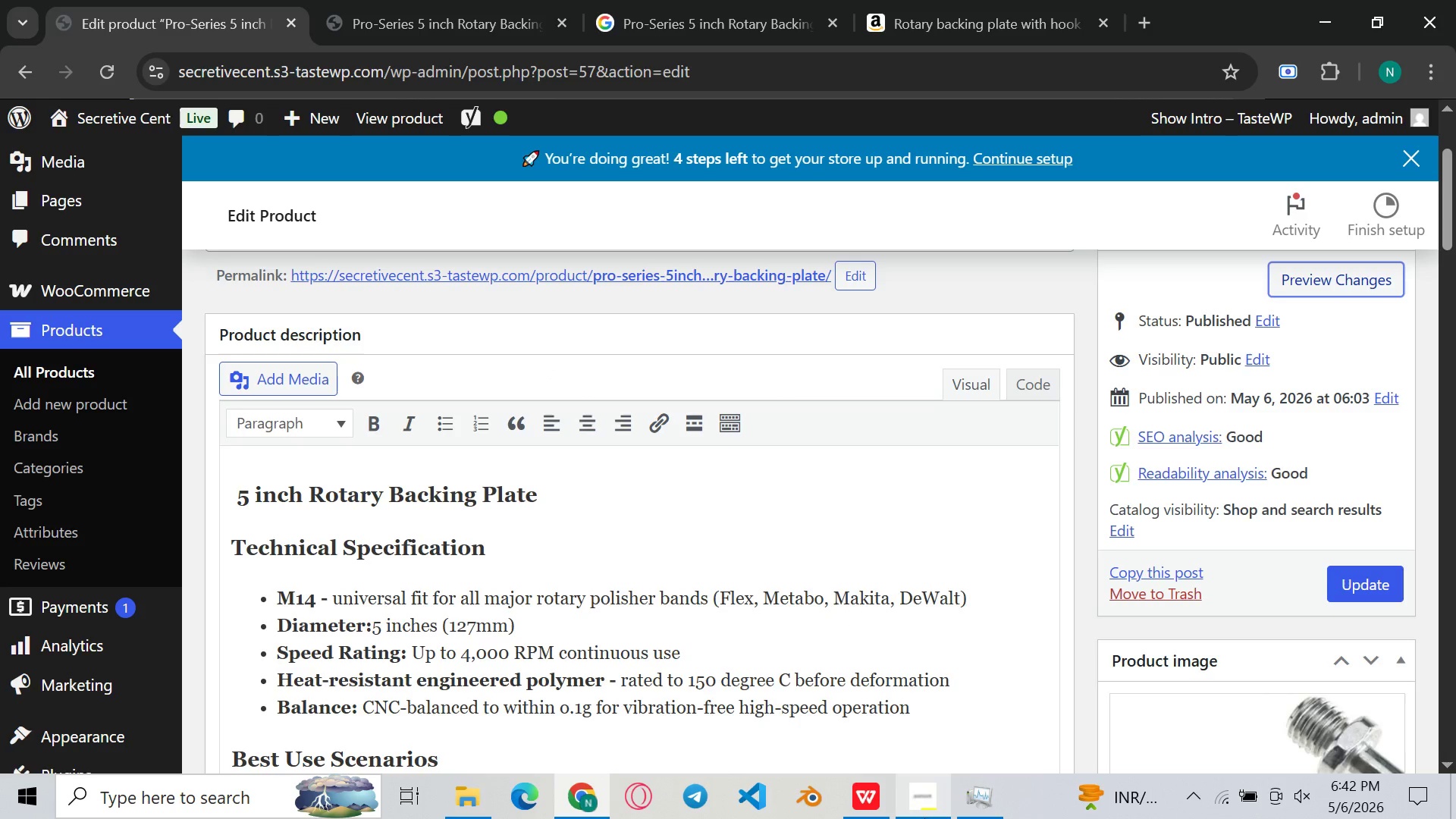 
wait(18.28)
 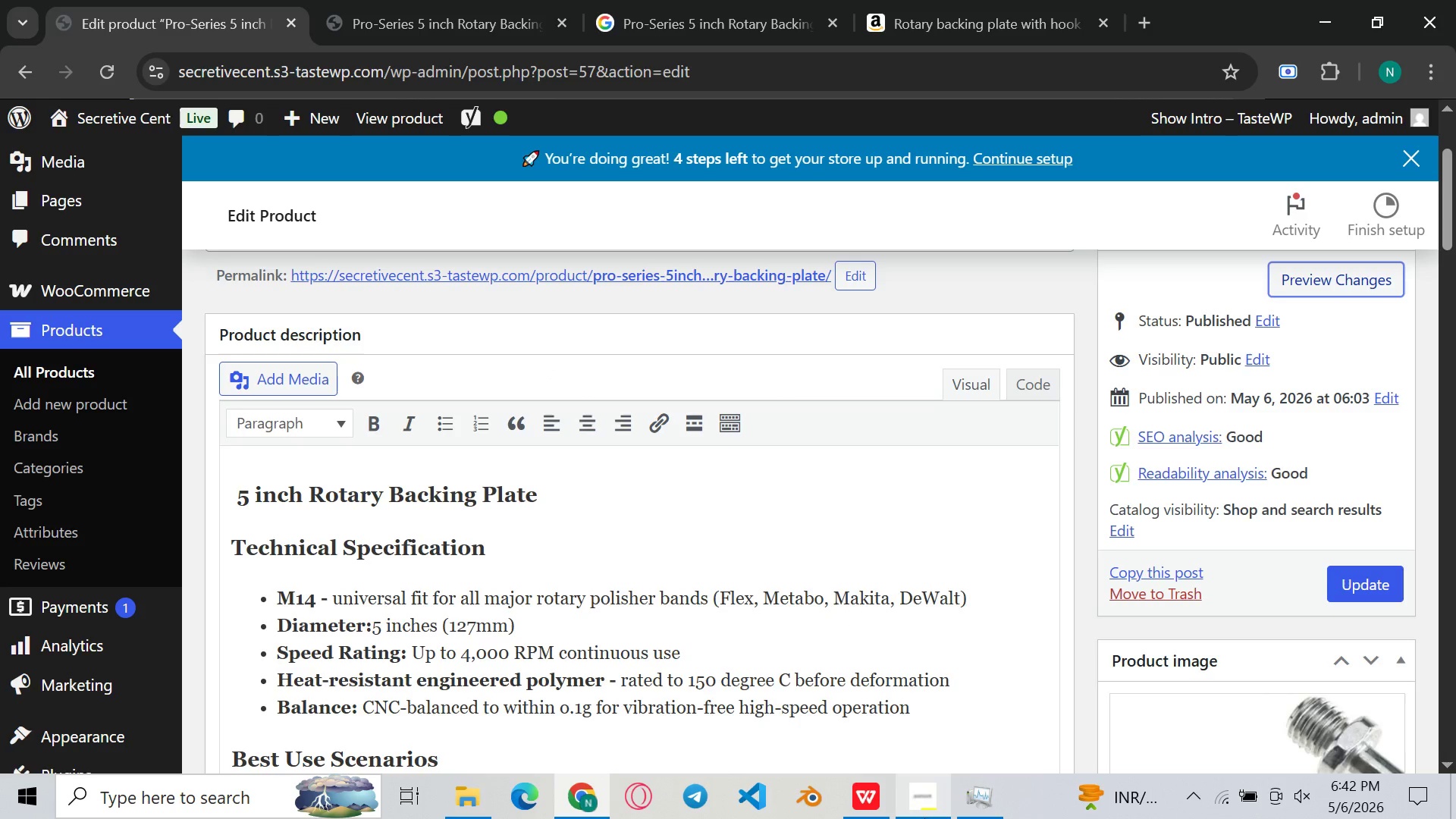 
left_click([810, 679])
 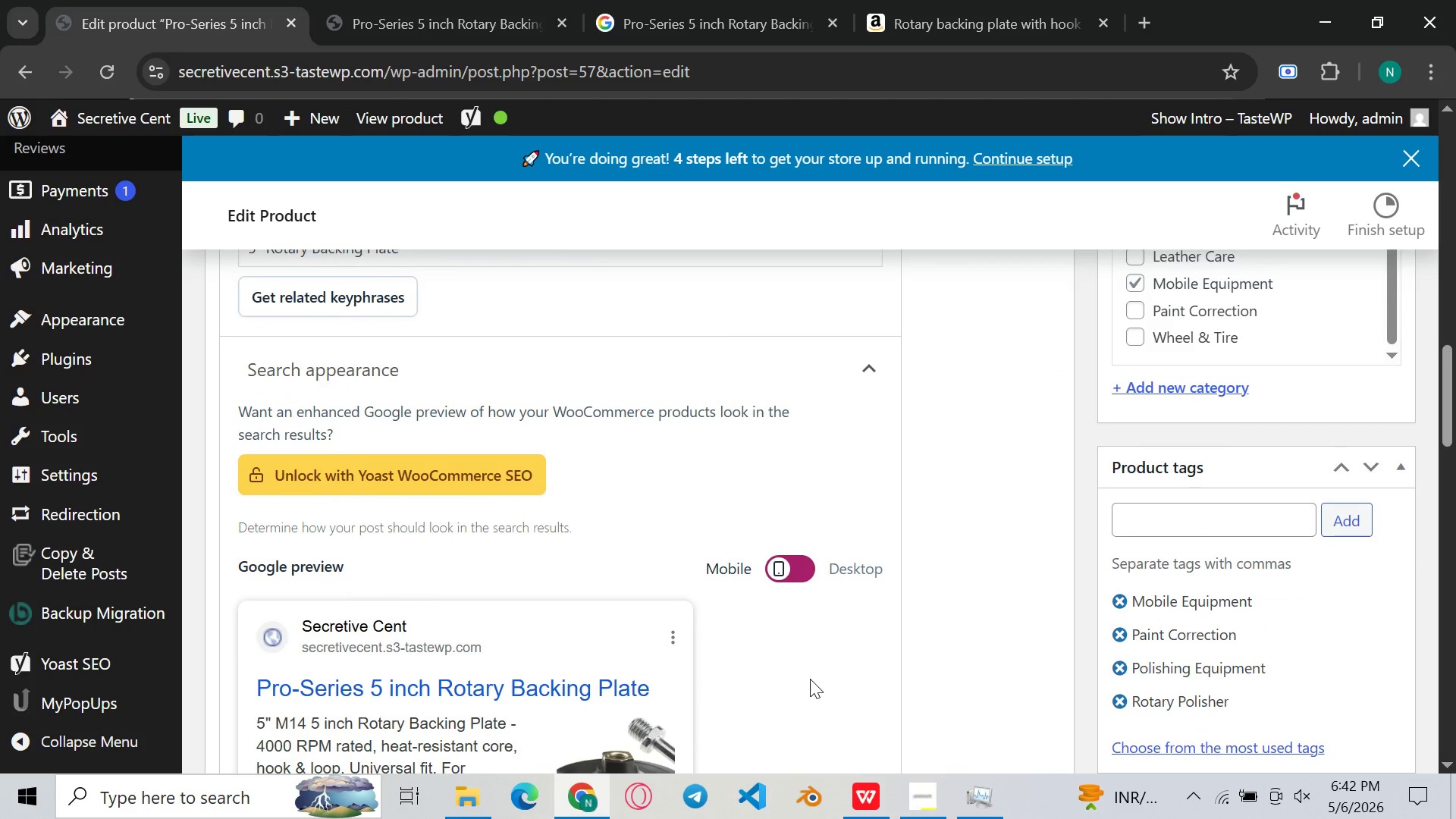 
wait(14.12)
 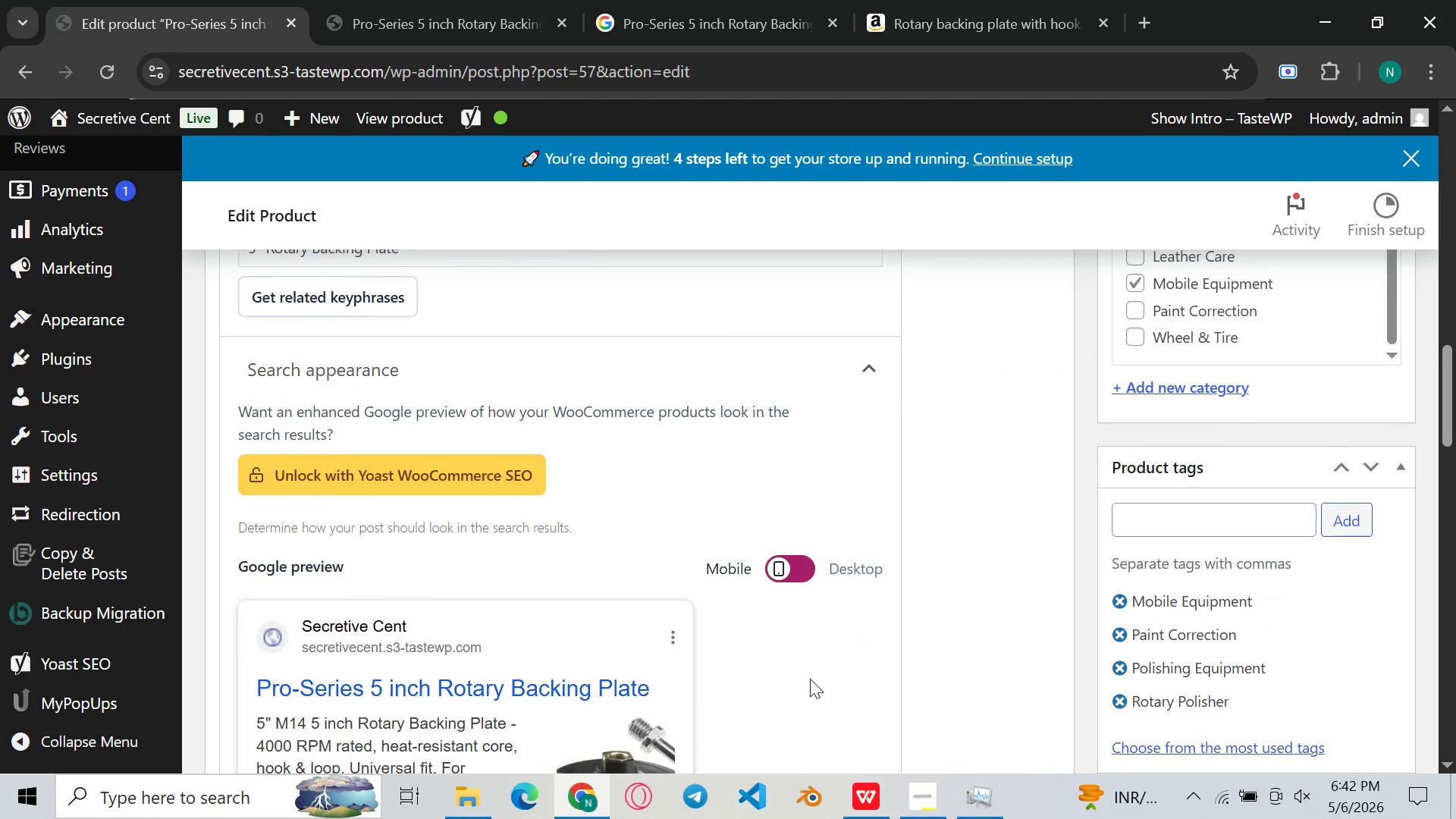 
left_click([72, 309])
 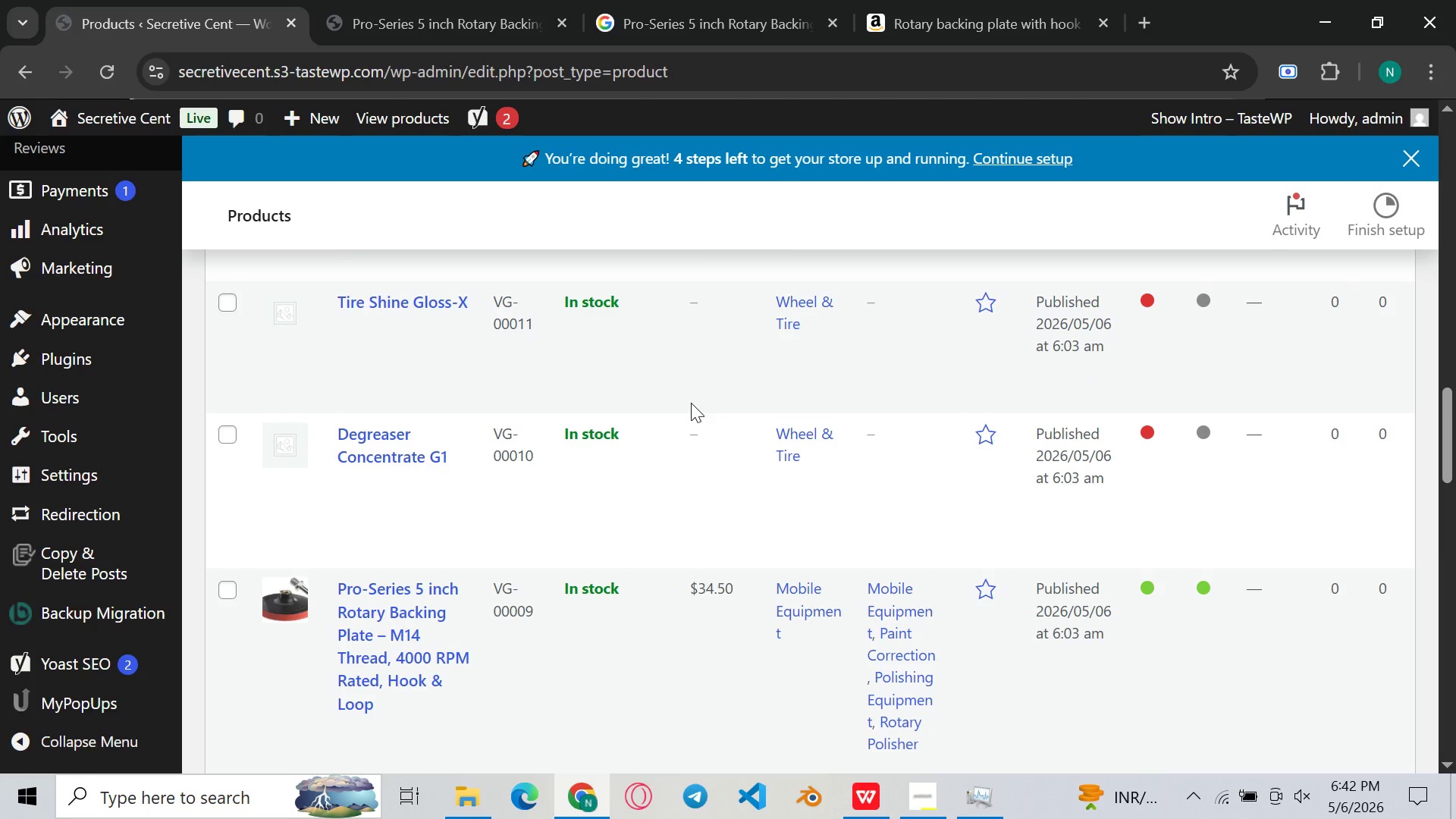 
wait(13.8)
 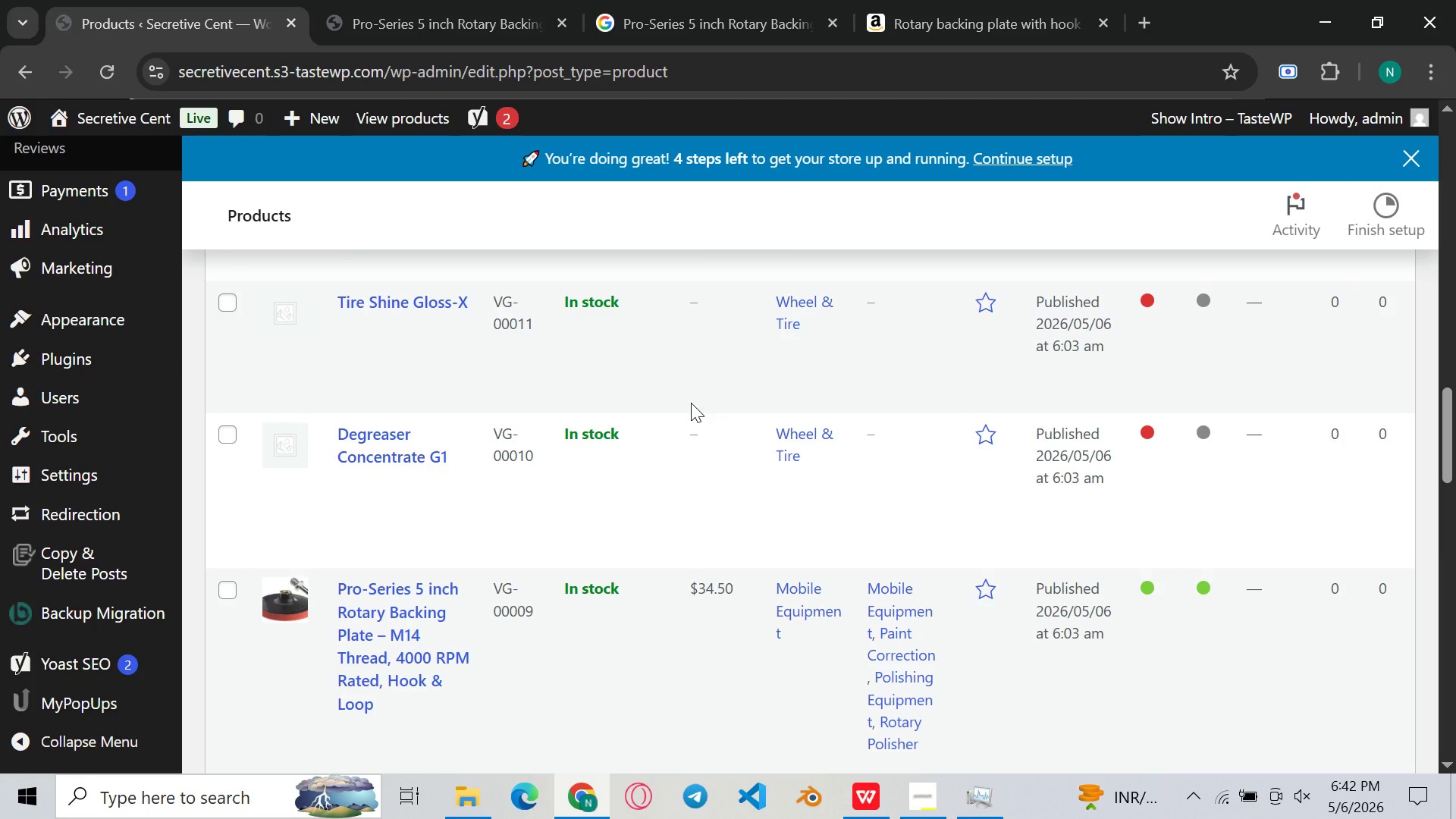 
left_click([366, 440])
 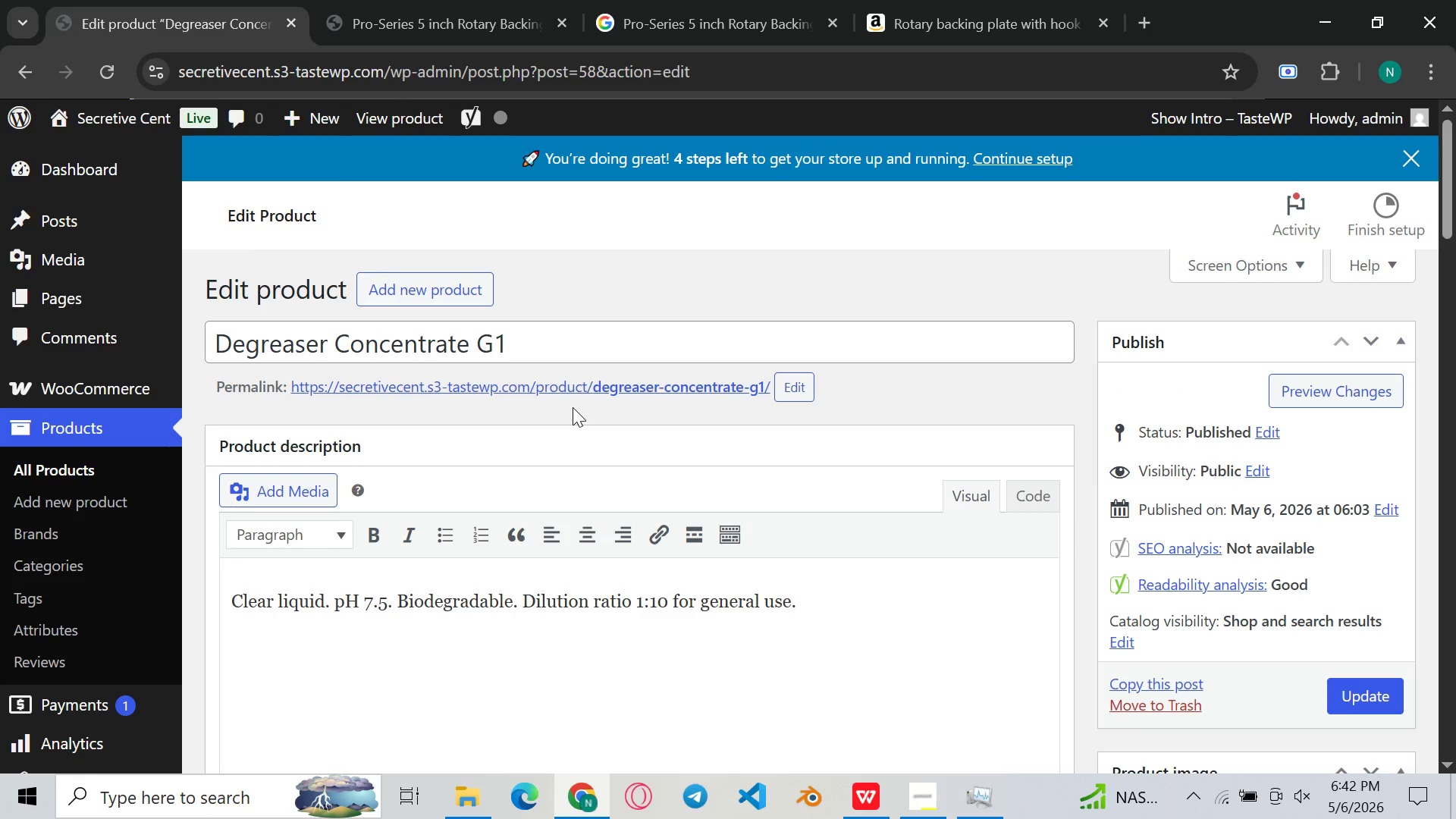 
wait(14.38)
 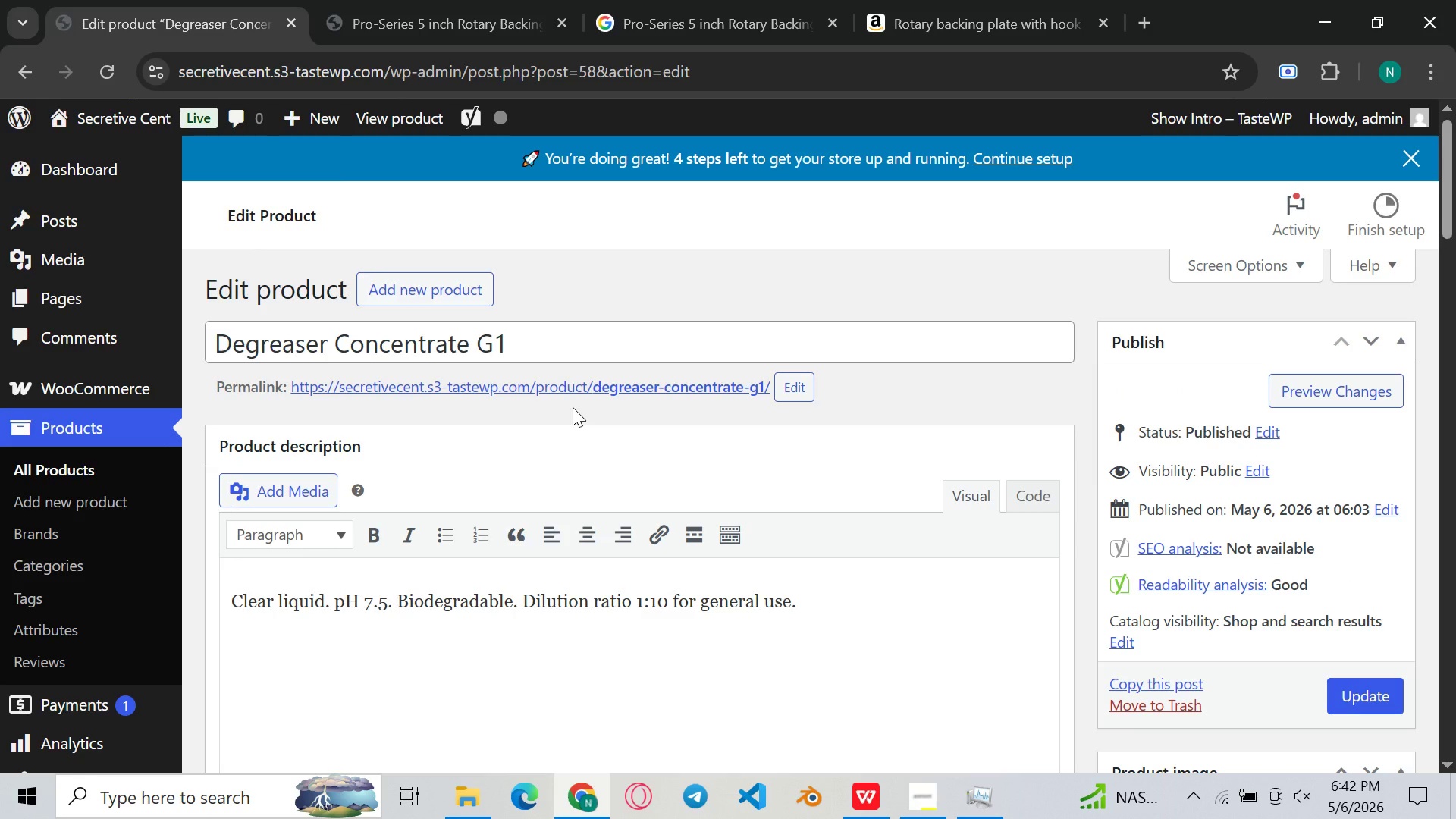 
left_click_drag(start_coordinate=[515, 327], to_coordinate=[199, 347])
 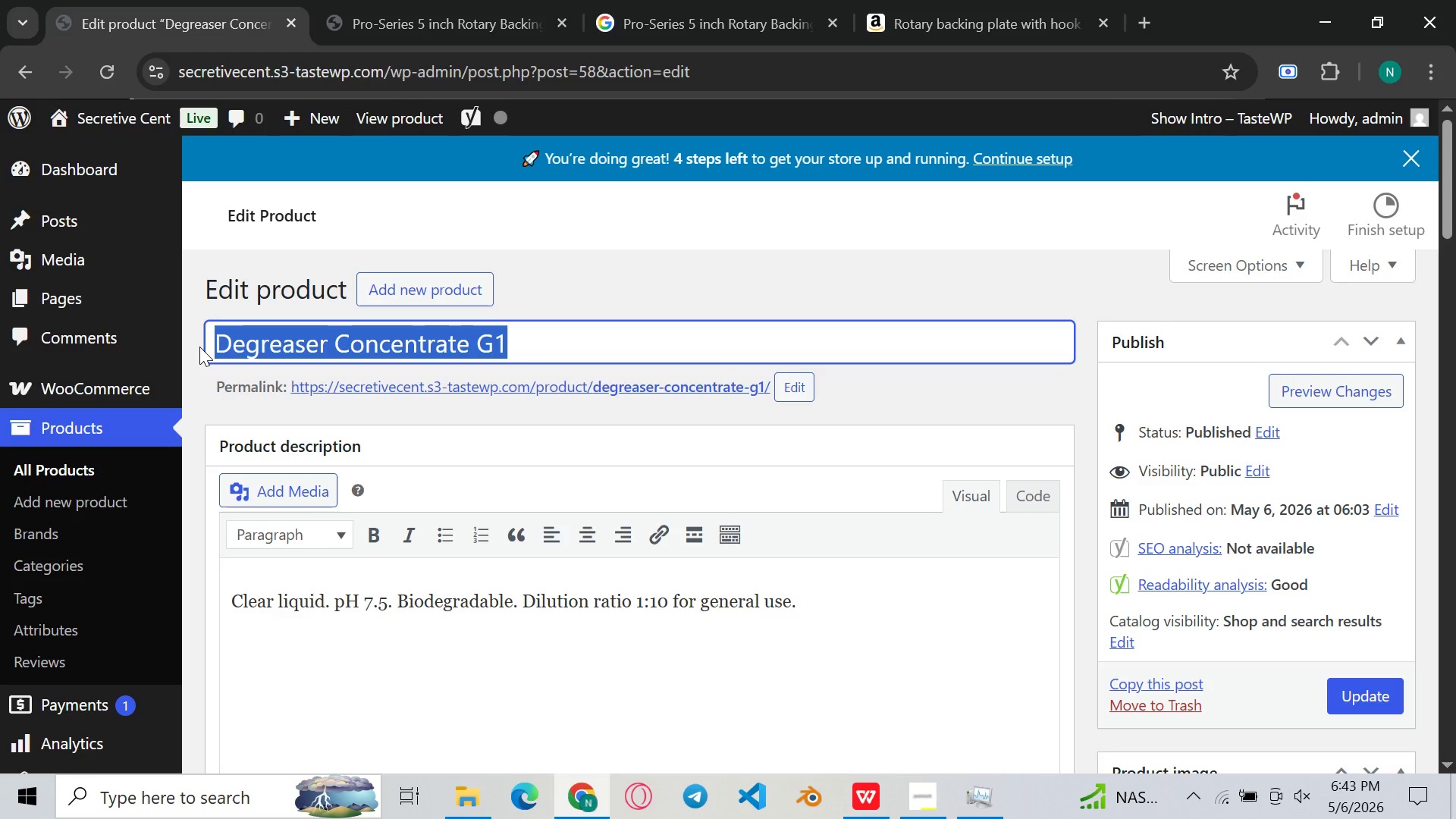 
wait(14.95)
 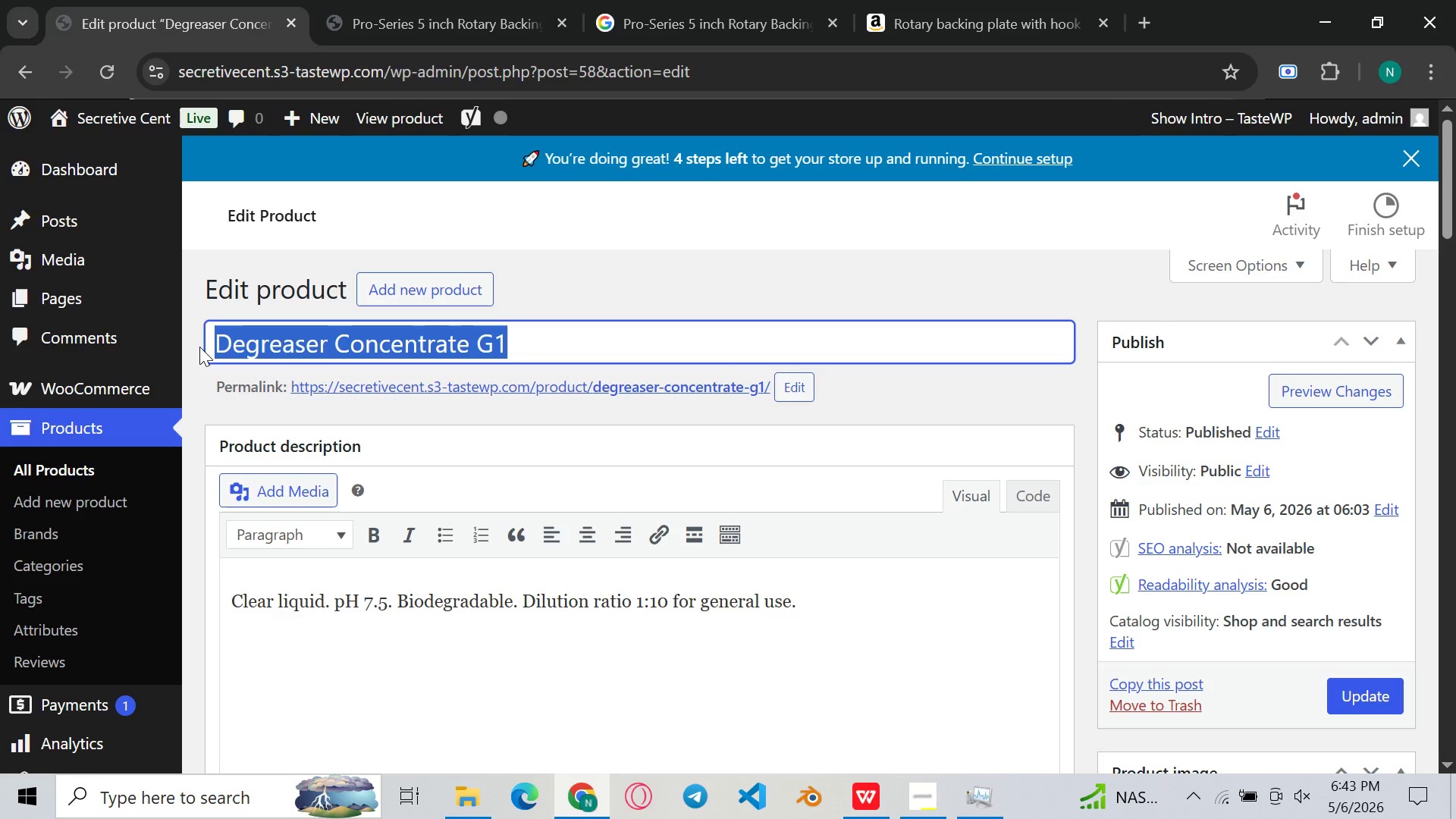 
left_click([607, 332])
 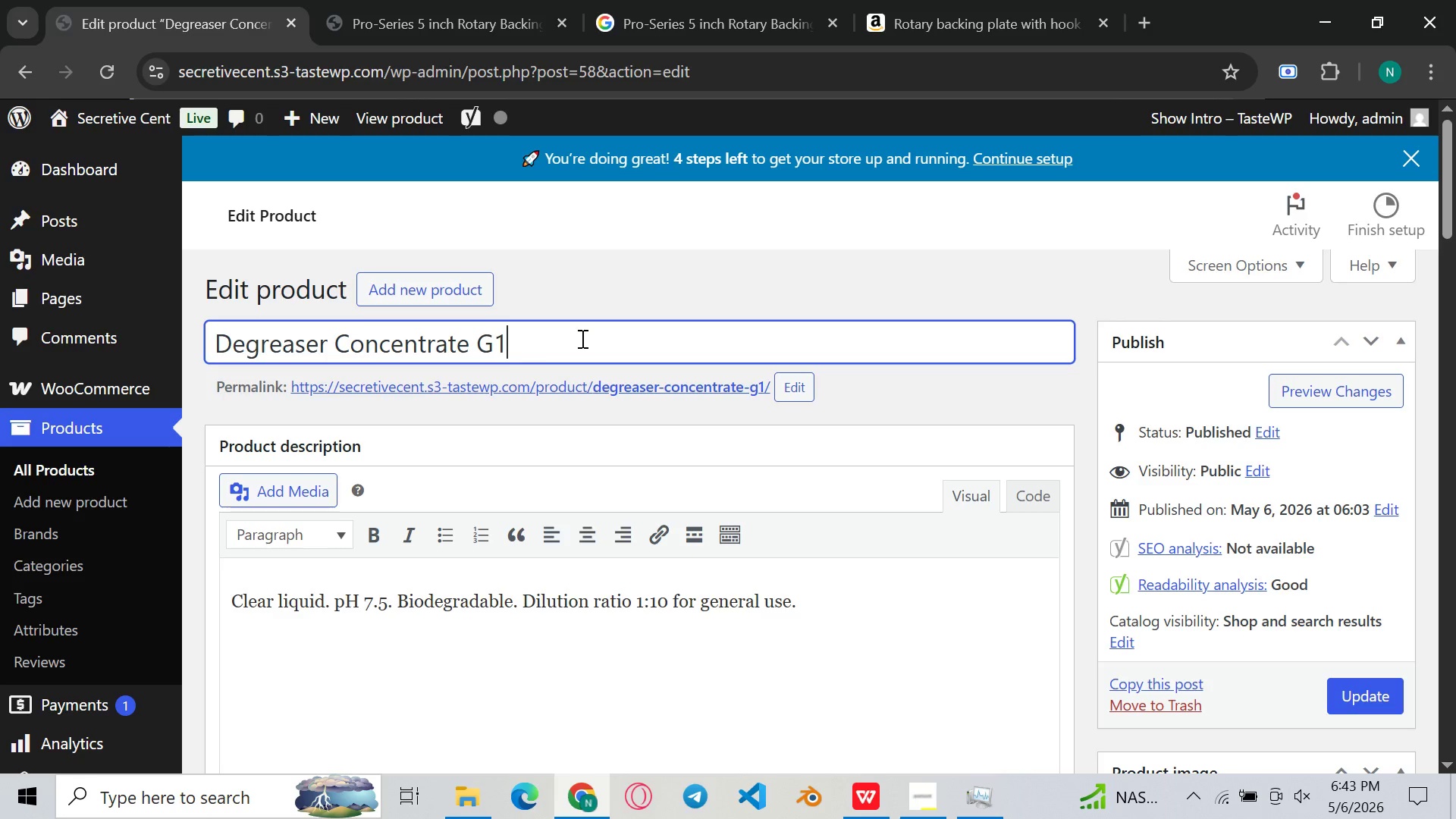 
left_click_drag(start_coordinate=[479, 356], to_coordinate=[0, 364])
 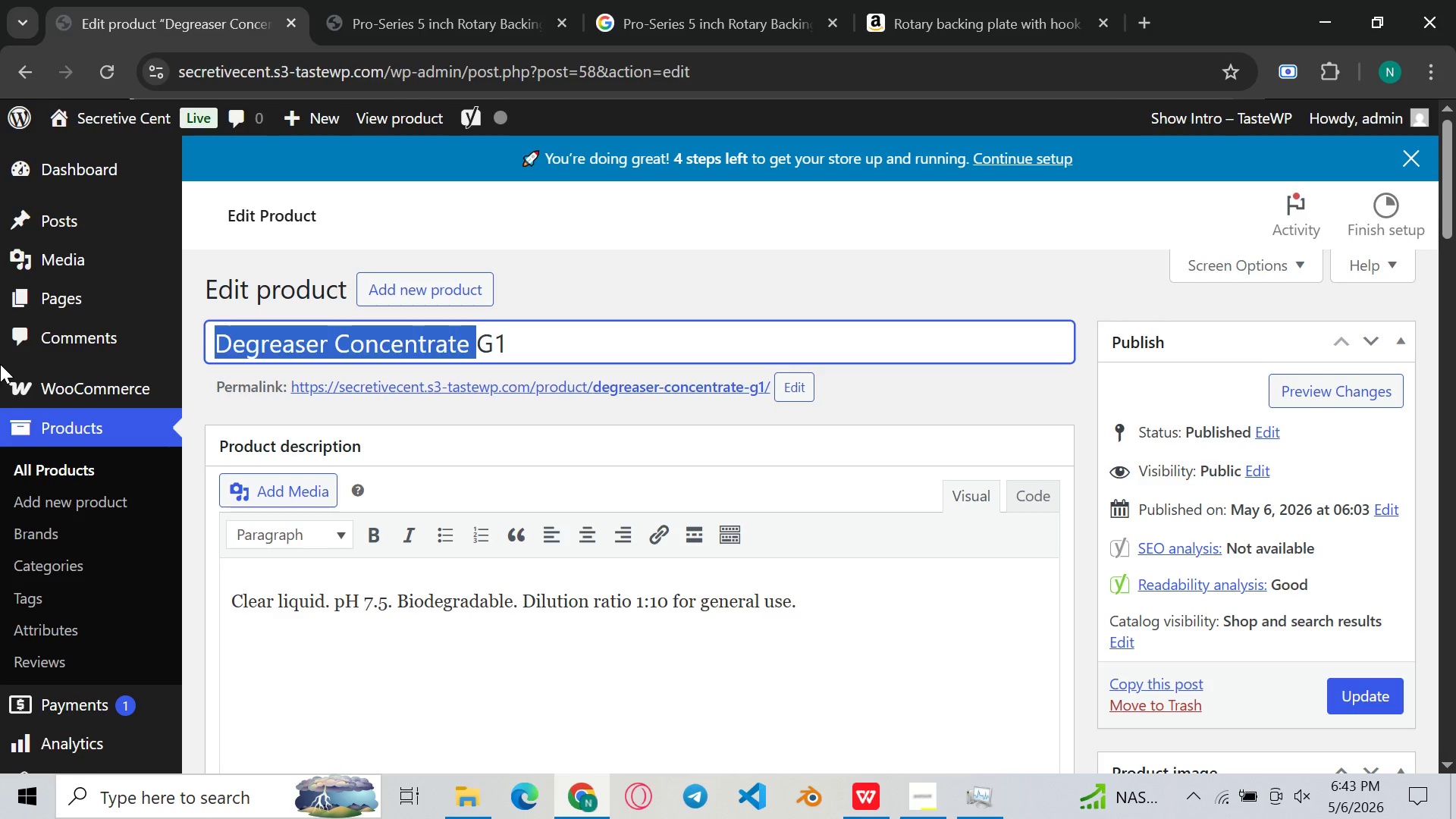 
key(Backspace)
 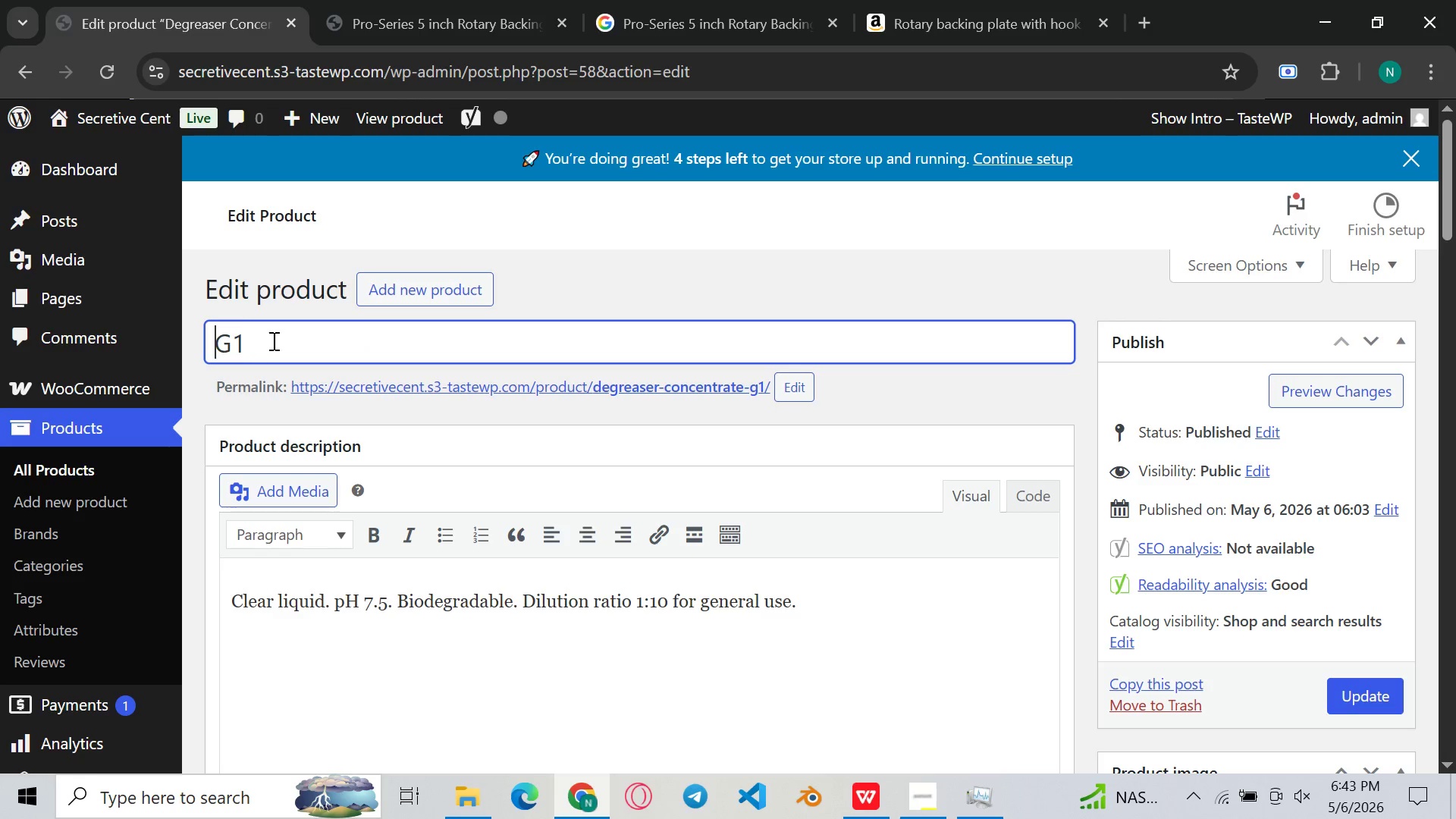 
left_click([344, 334])
 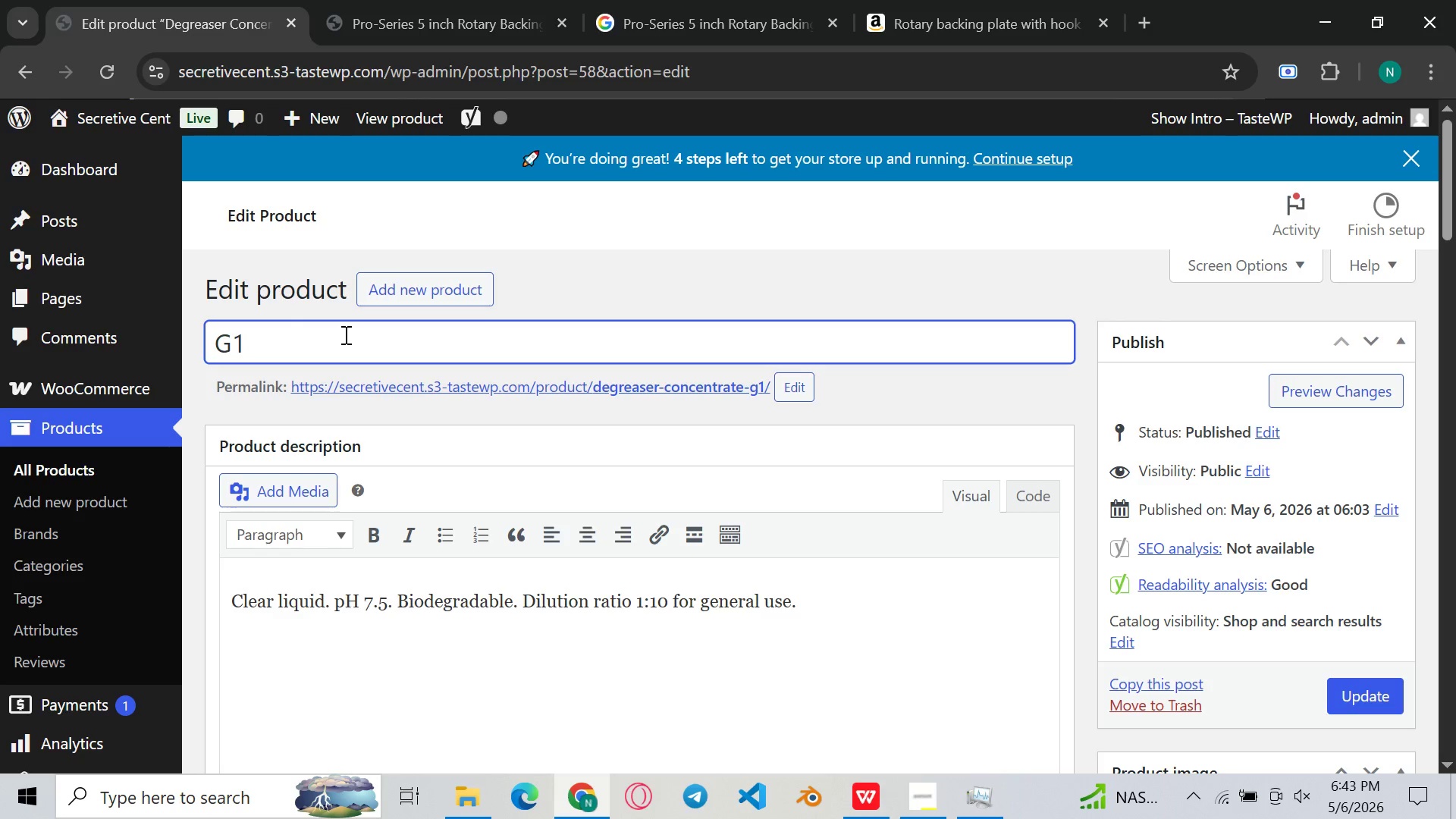 
type( Wheel & BRake Dust Degreaser - PH)
key(Backspace)
type(H )
key(Backspace)
type(-ne)
key(Backspace)
key(Backspace)
type(Neutral Biodegradble)
 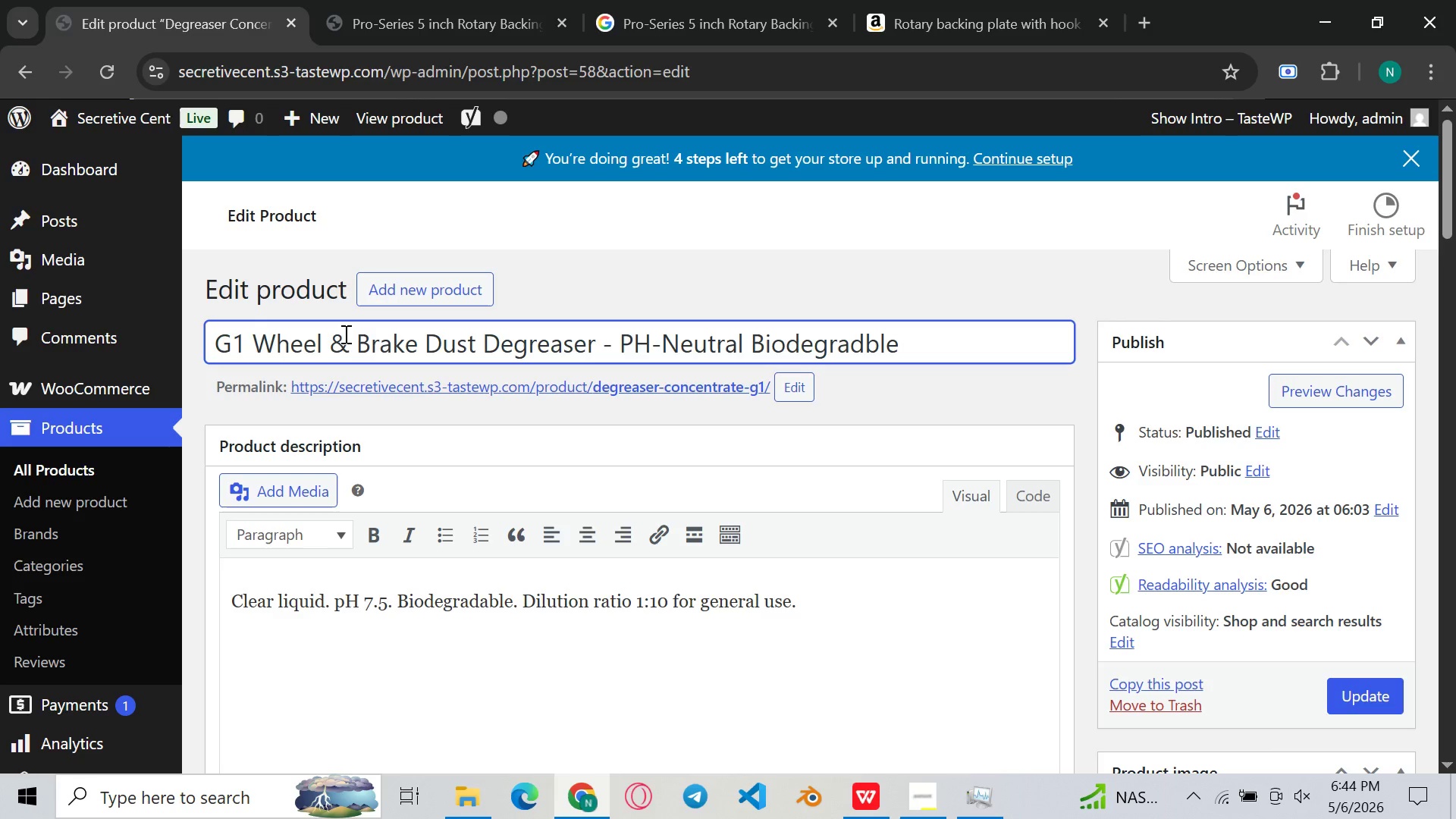 
left_click([864, 350])
 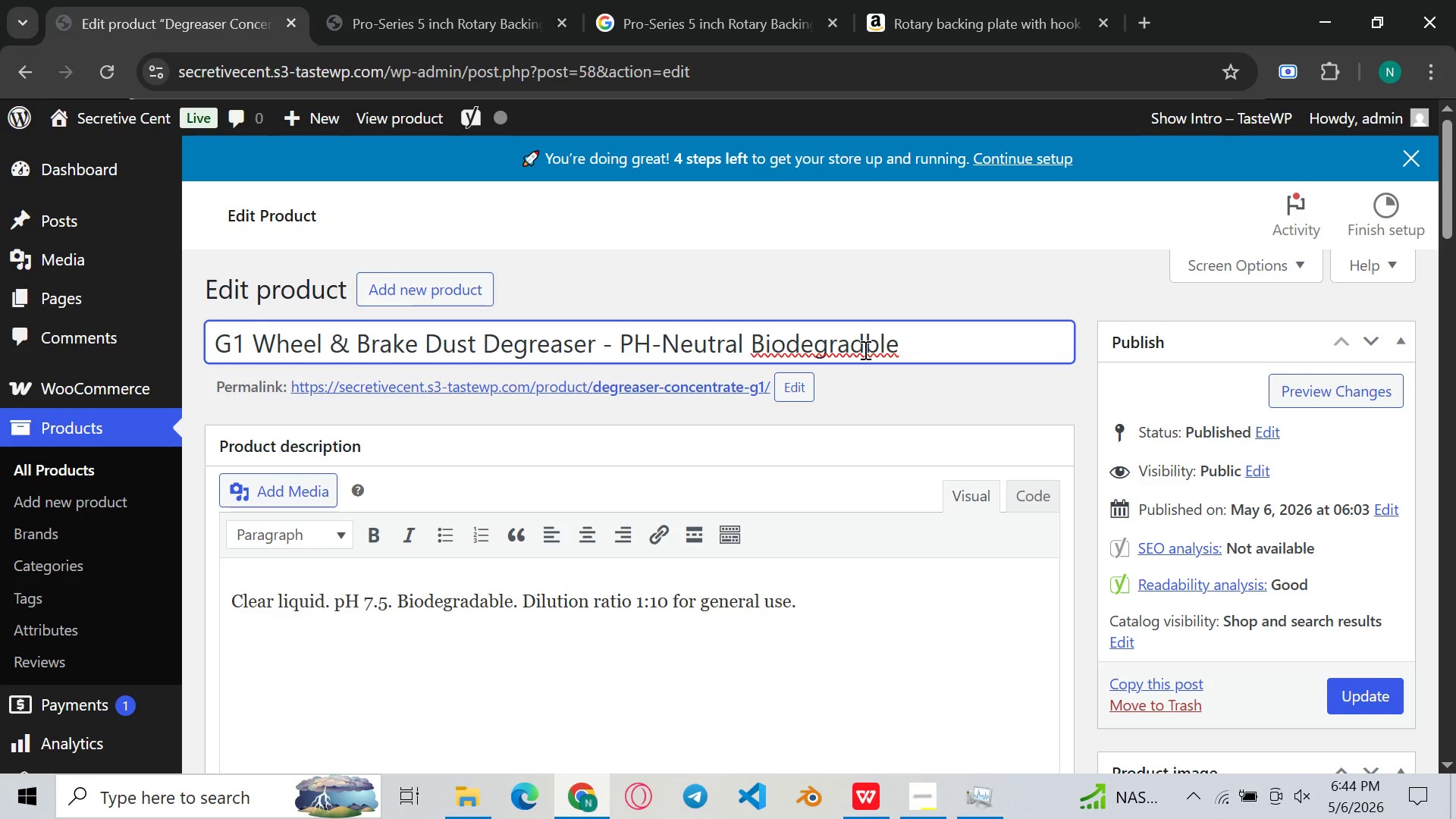 
key(A)
 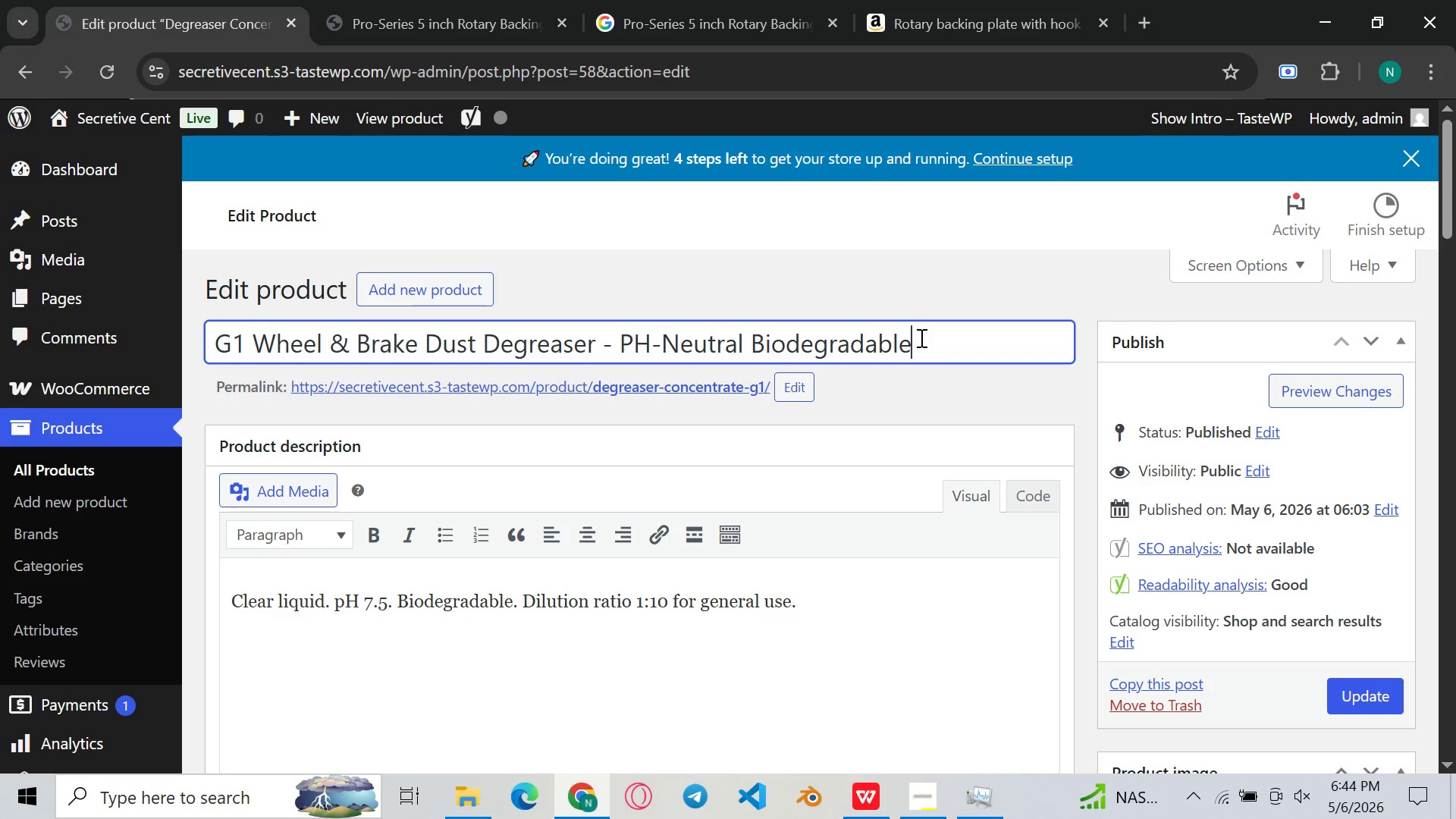 
left_click([920, 337])
 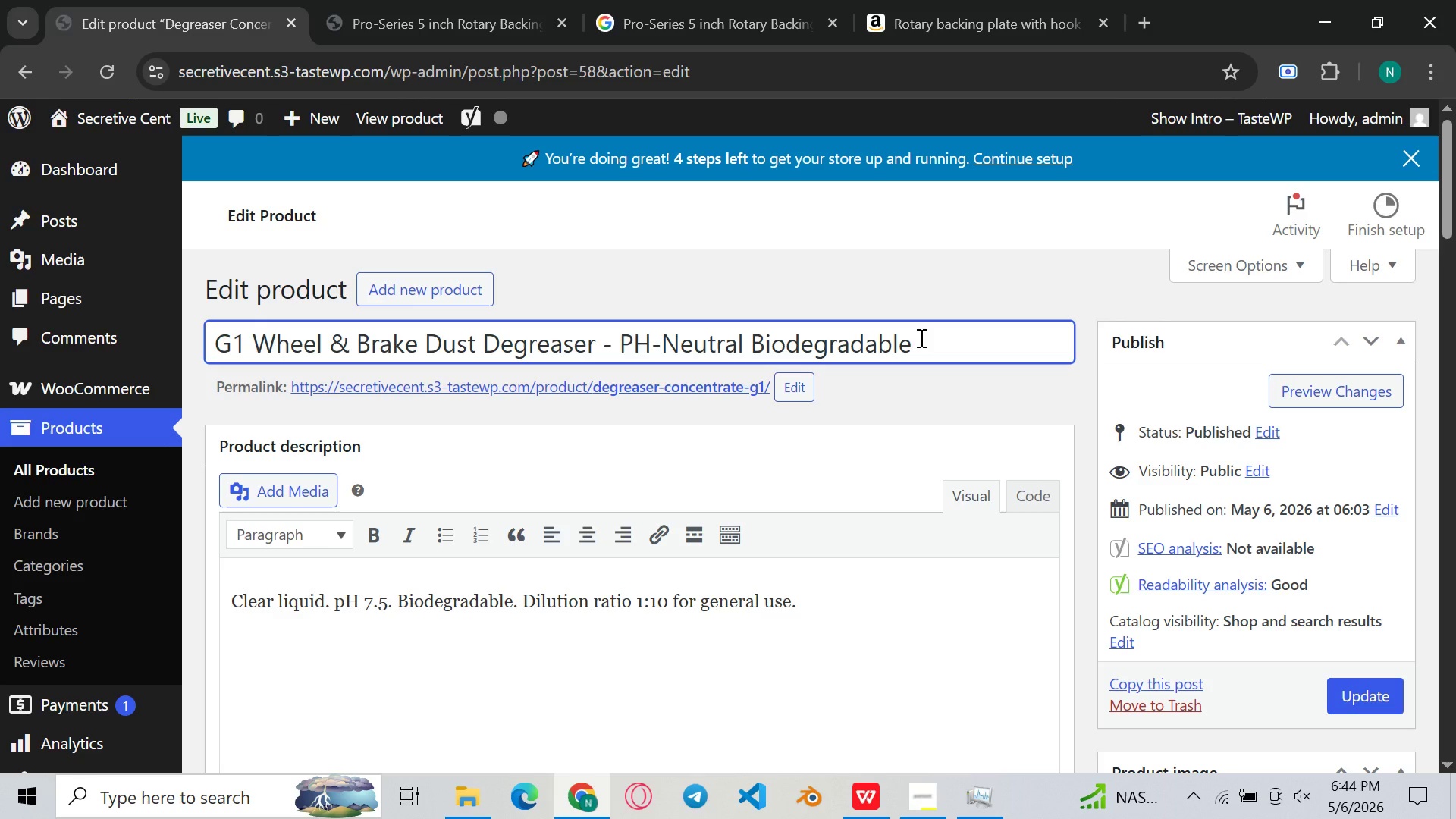 
type( CONCEntrate )
key(Backspace)
type(()
key(Backspace)
type( (Trade Size))
 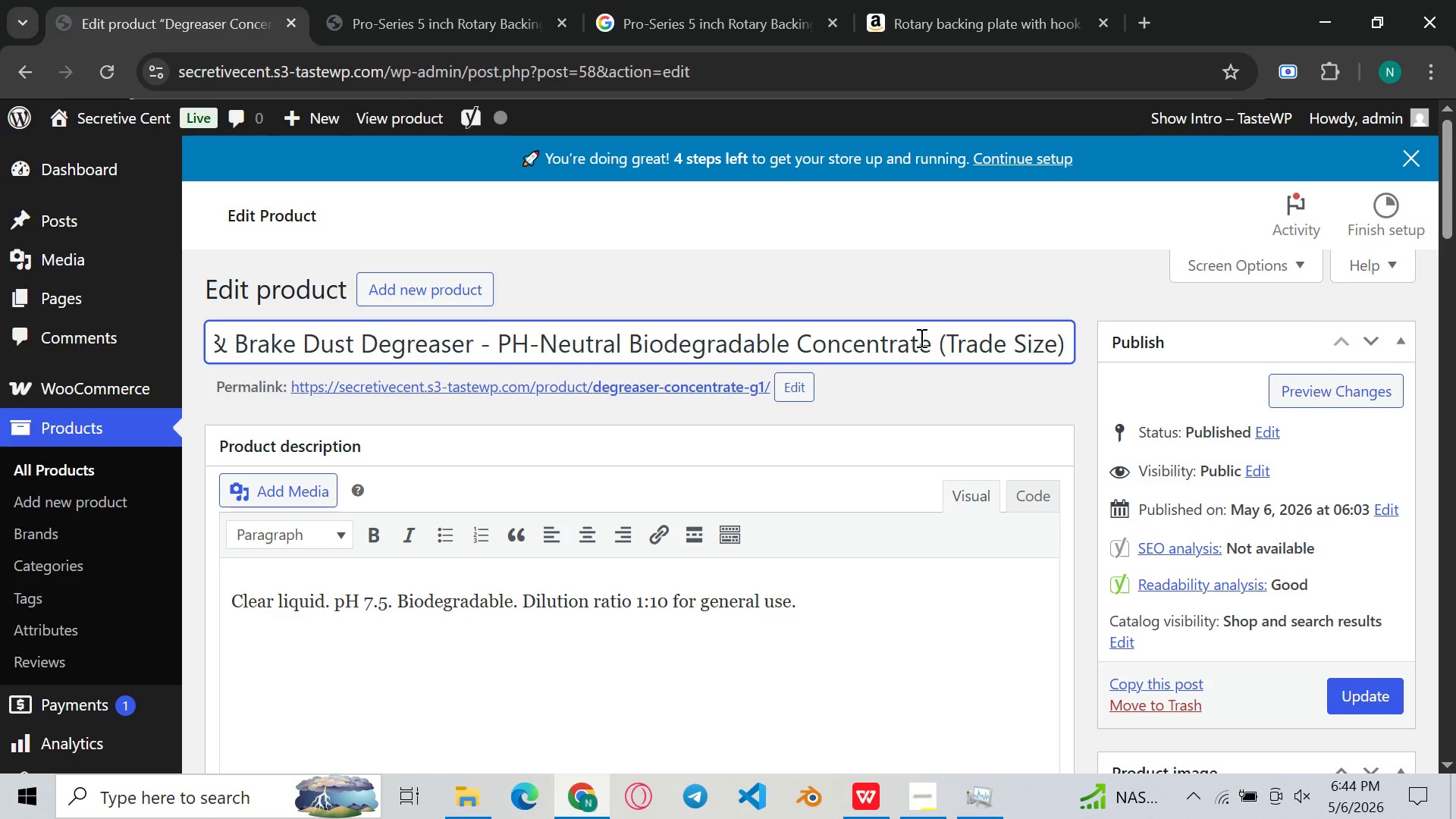 
left_click([899, 337])
 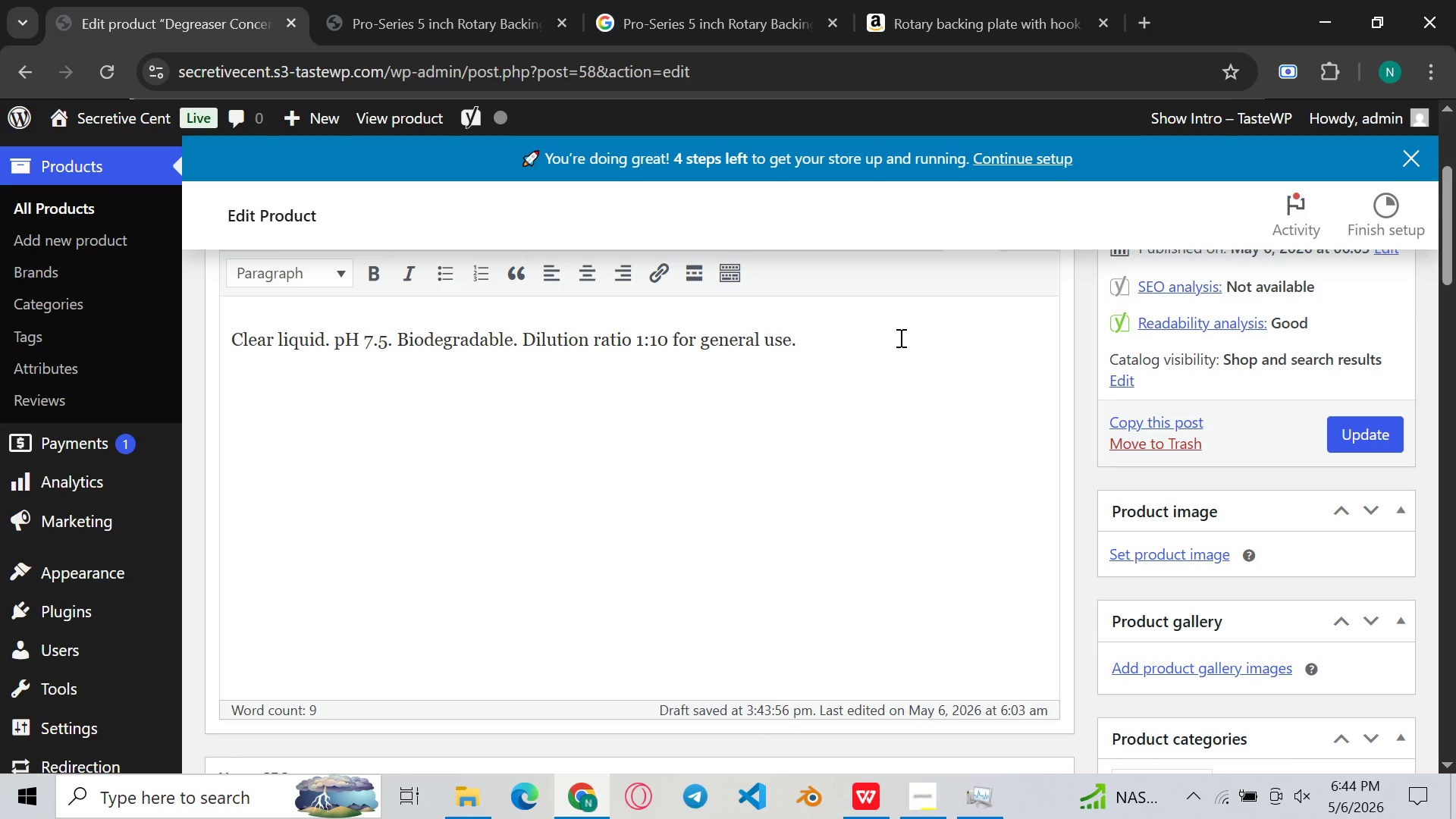 
key(Control+A)
 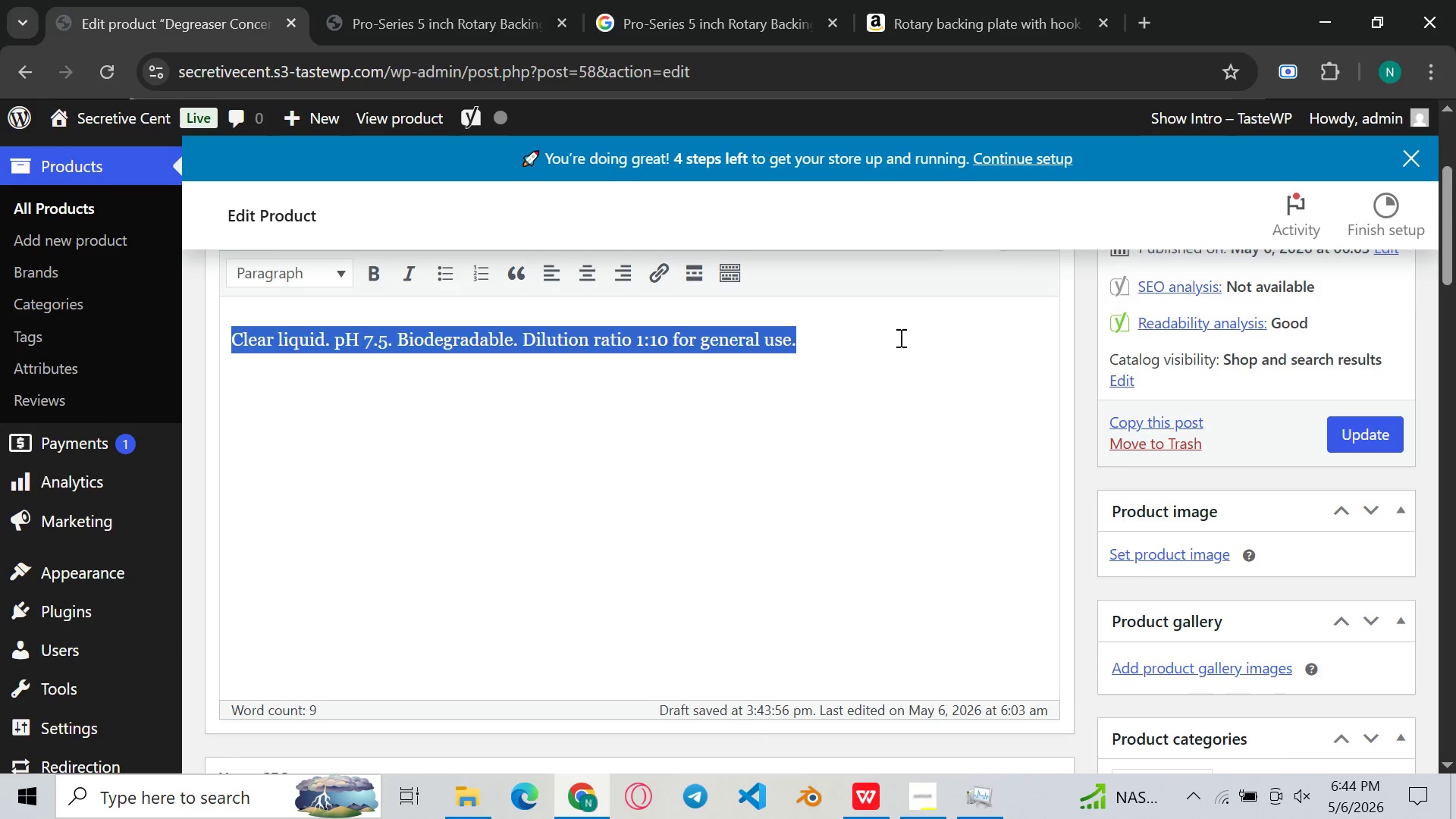 
key(Control+Backspace)
 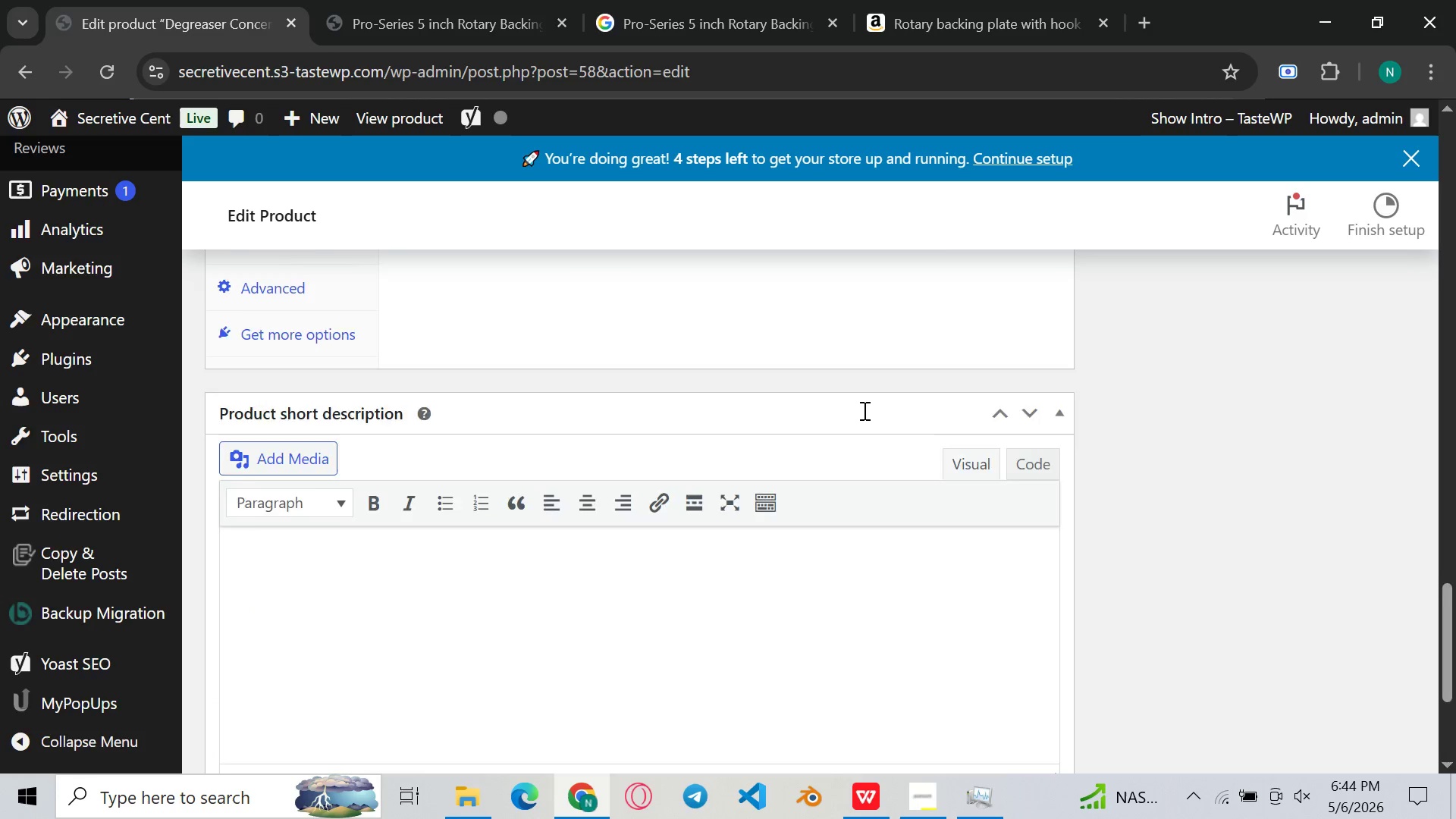 
wait(5.31)
 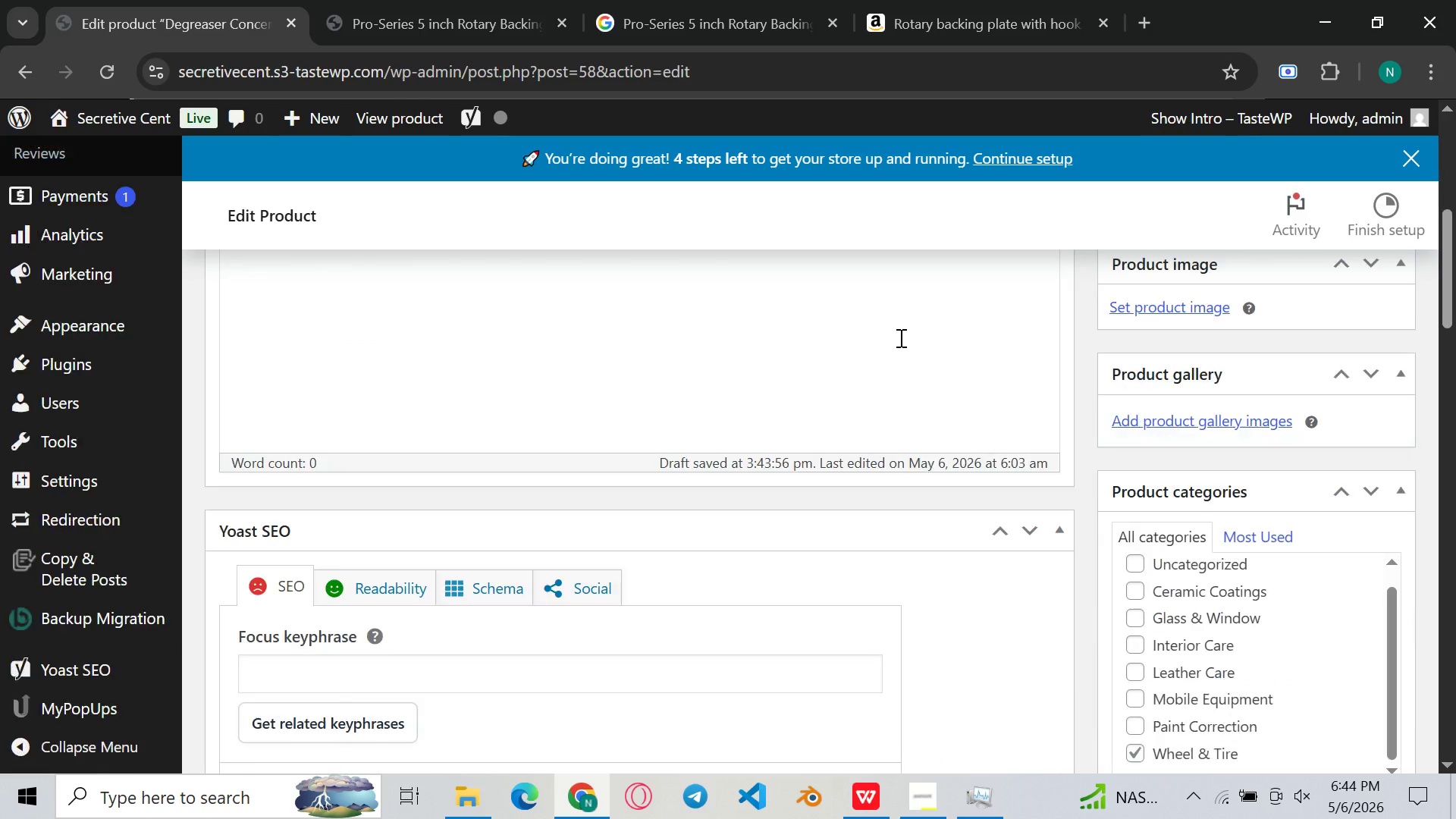 
left_click([704, 528])
 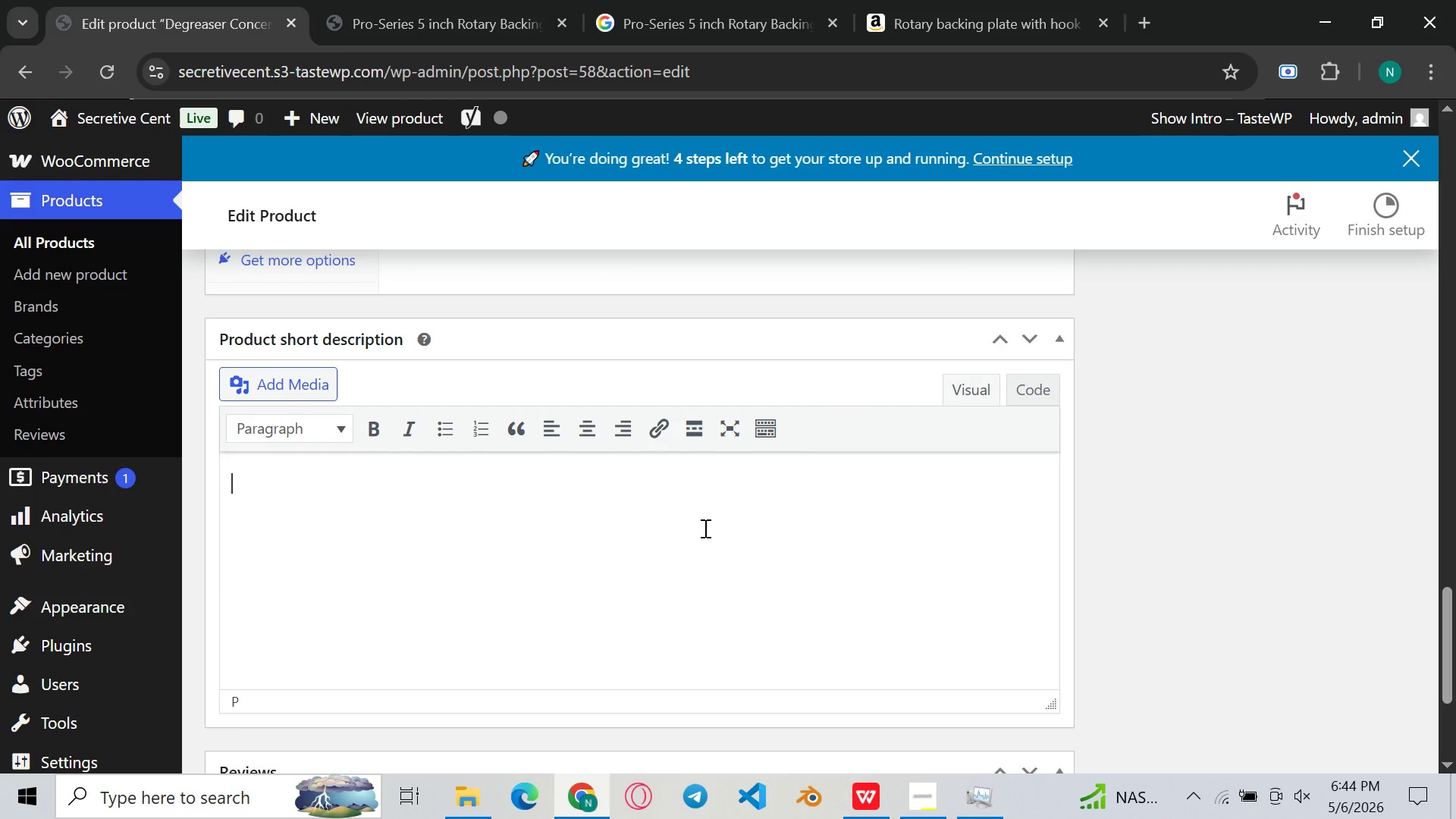 
type(A PH-neutral )
key(Backspace)
type(, biode)
 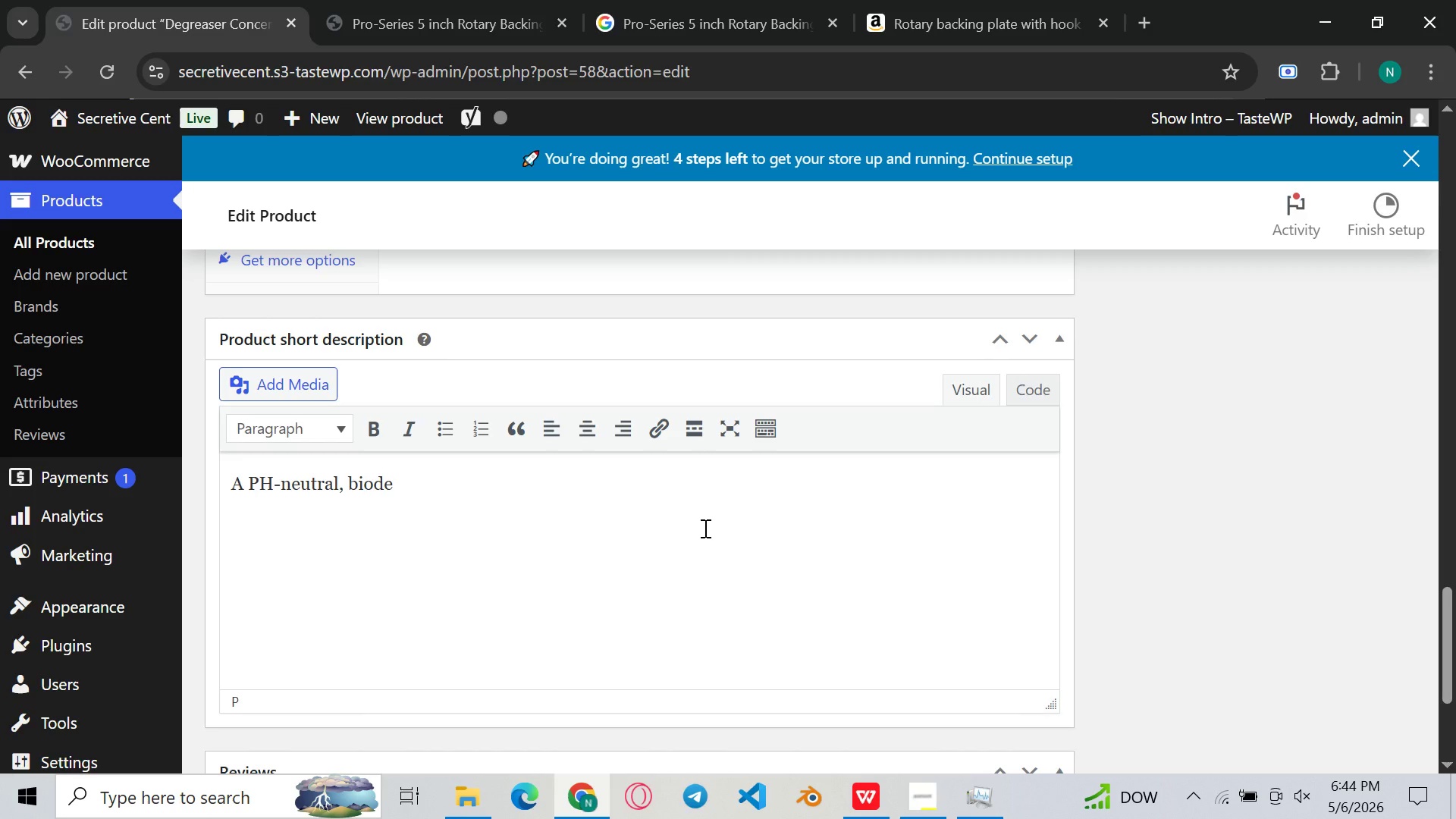 
wait(5.41)
 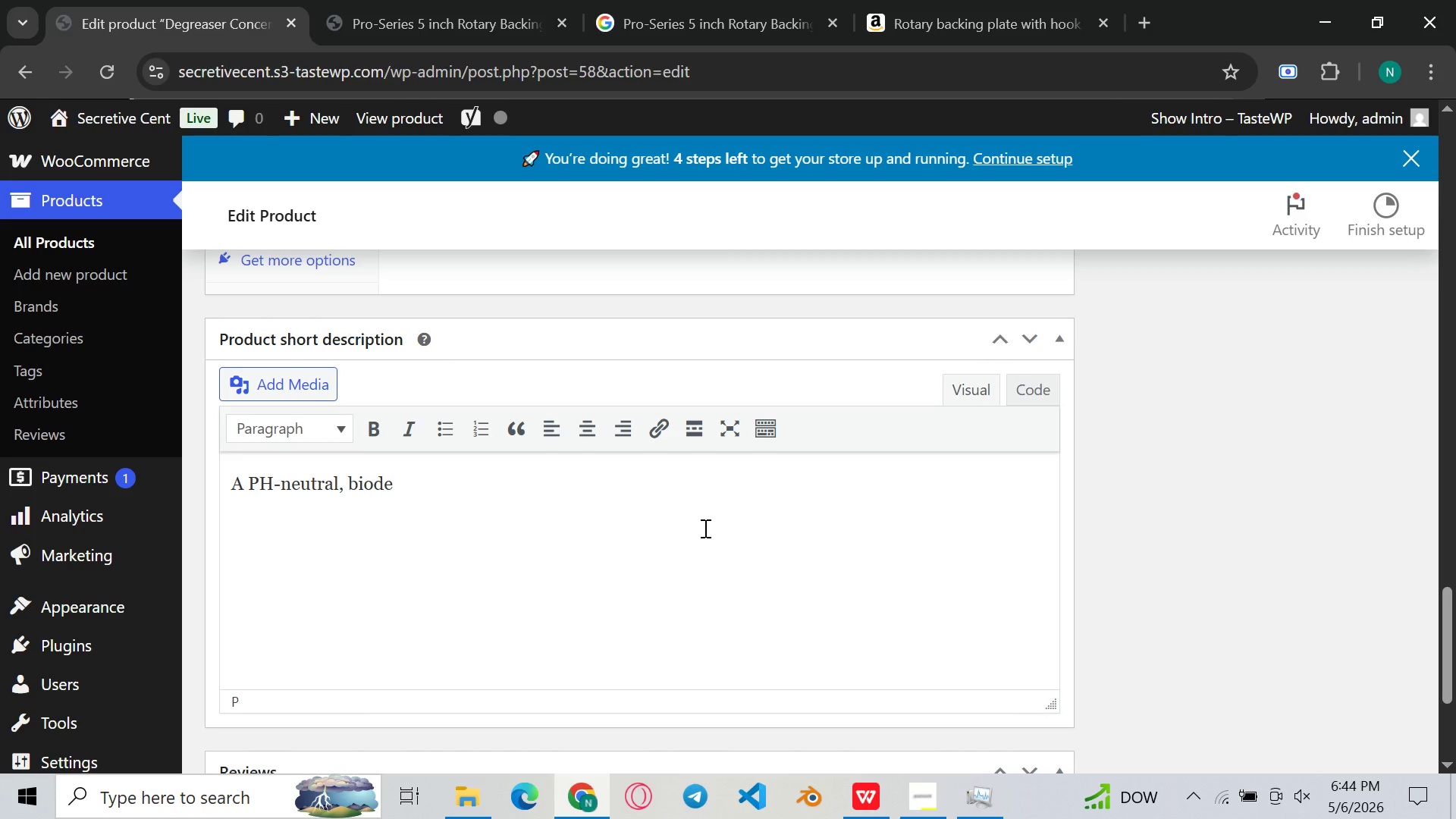 
type(gradable degreaser concon)
key(Backspace)
key(Backspace)
type(entrate formulated specialll)
key(Backspace)
type(y for bra)
key(Backspace)
type(w)
key(Backspace)
type(eaking down)
 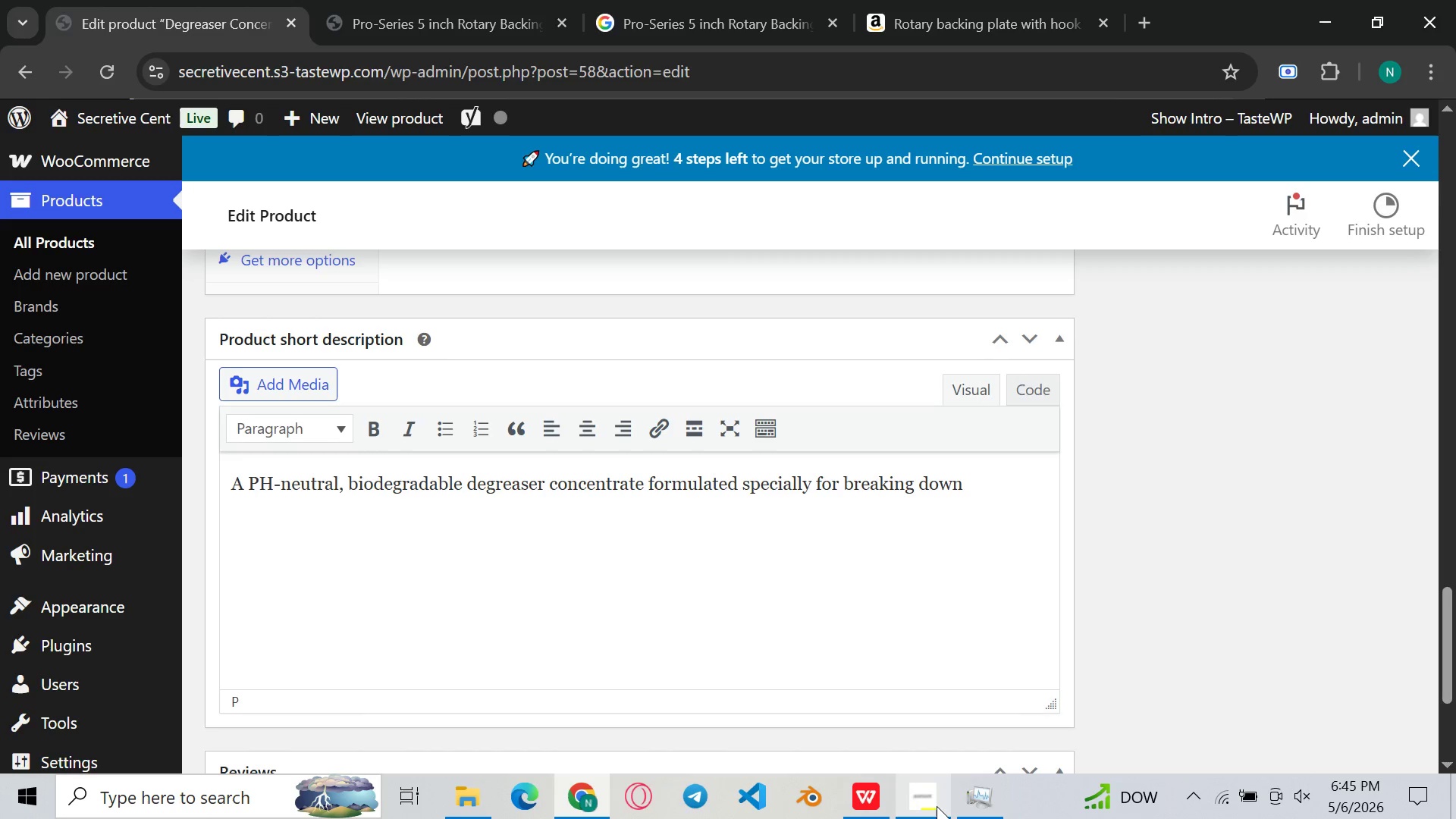 
left_click([937, 806])